 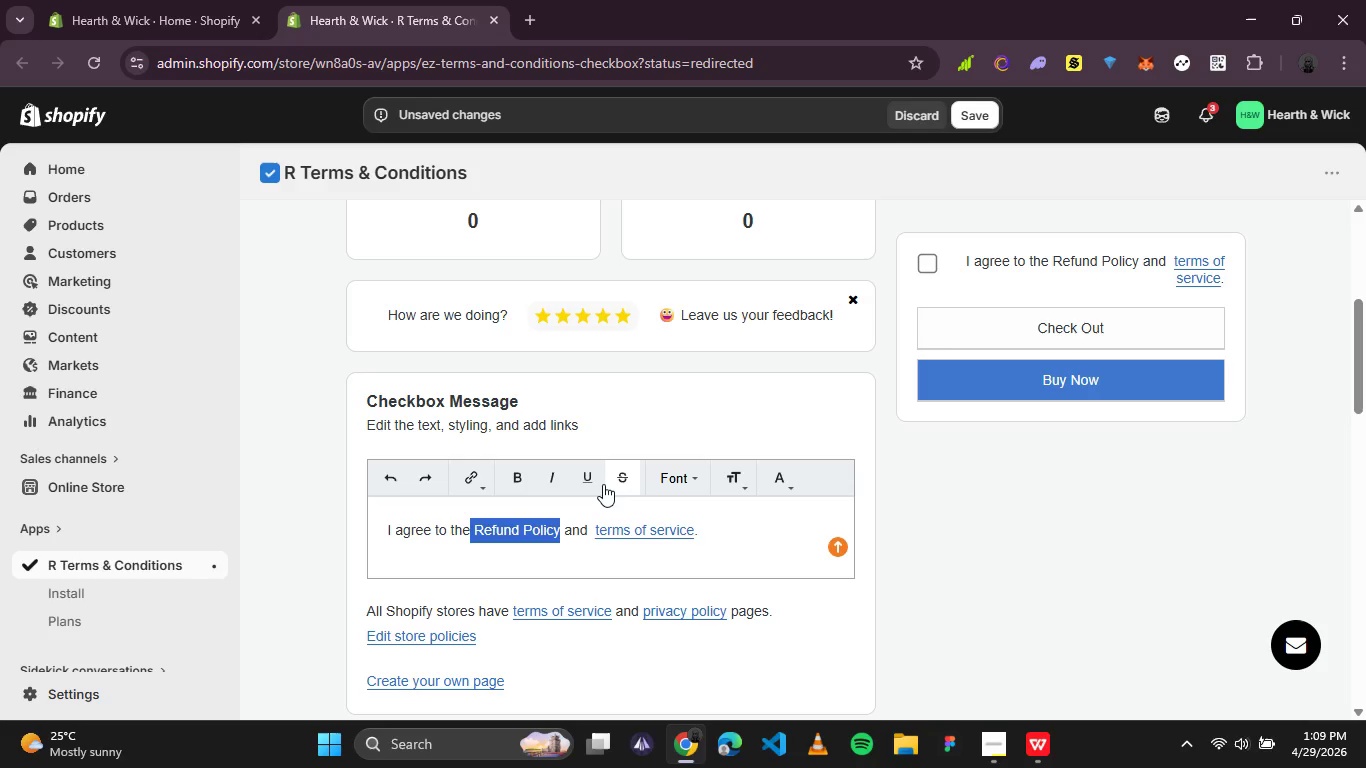 
left_click([466, 472])
 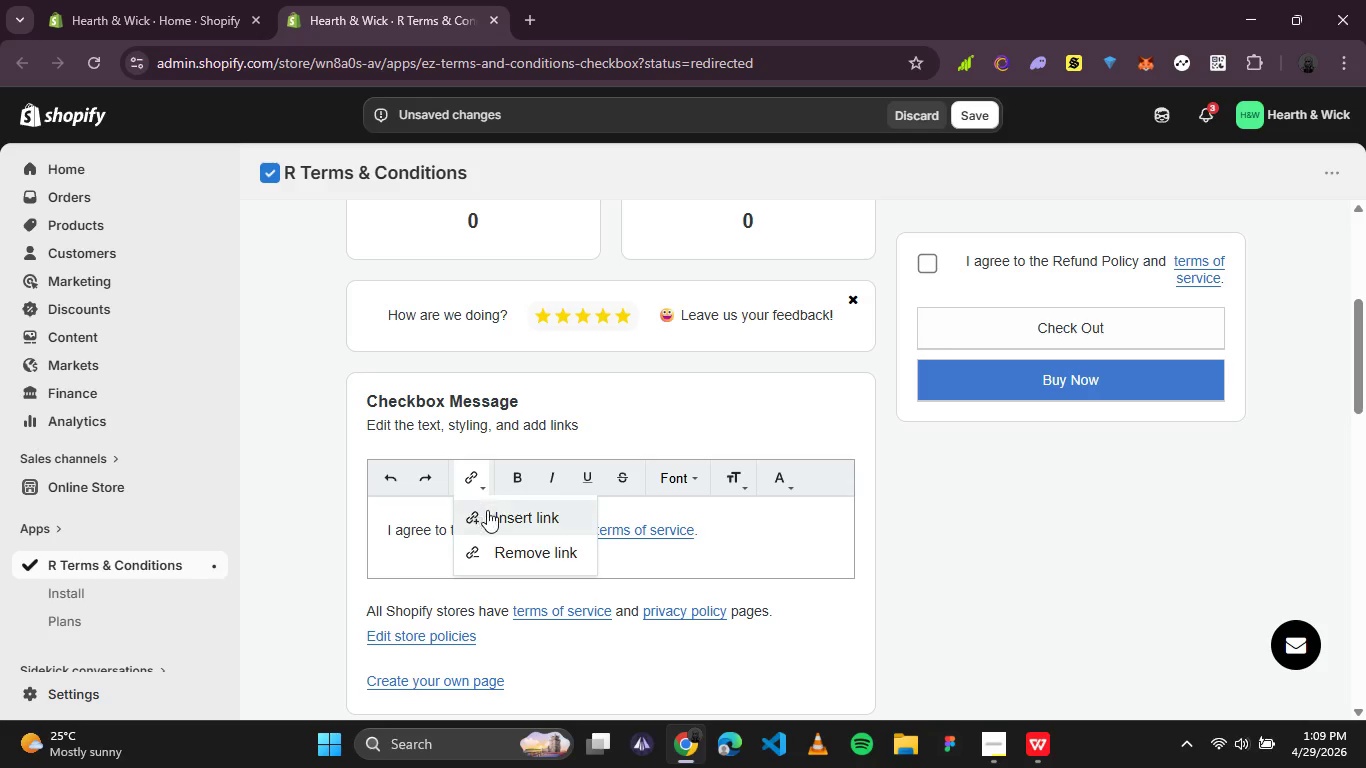 
left_click([489, 512])
 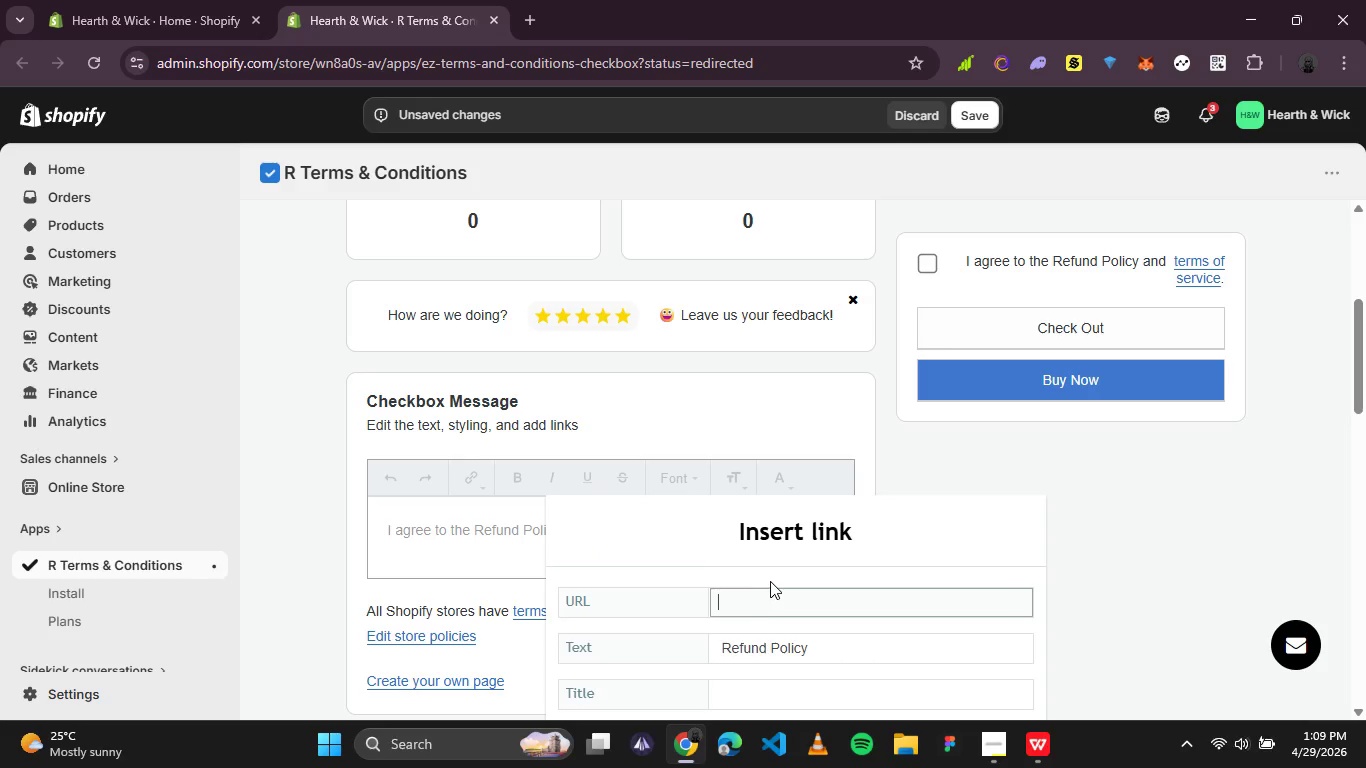 
scroll: coordinate [776, 576], scroll_direction: down, amount: 1.0
 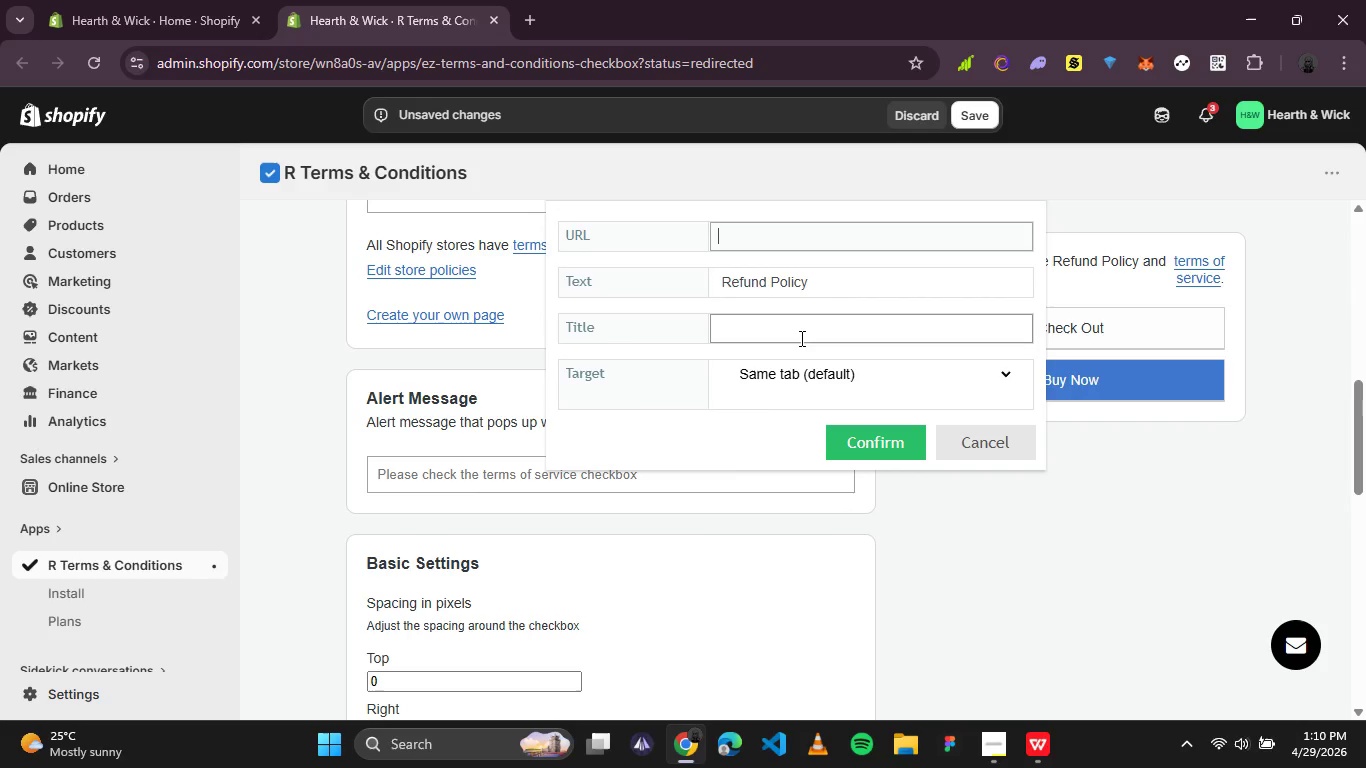 
left_click([801, 337])
 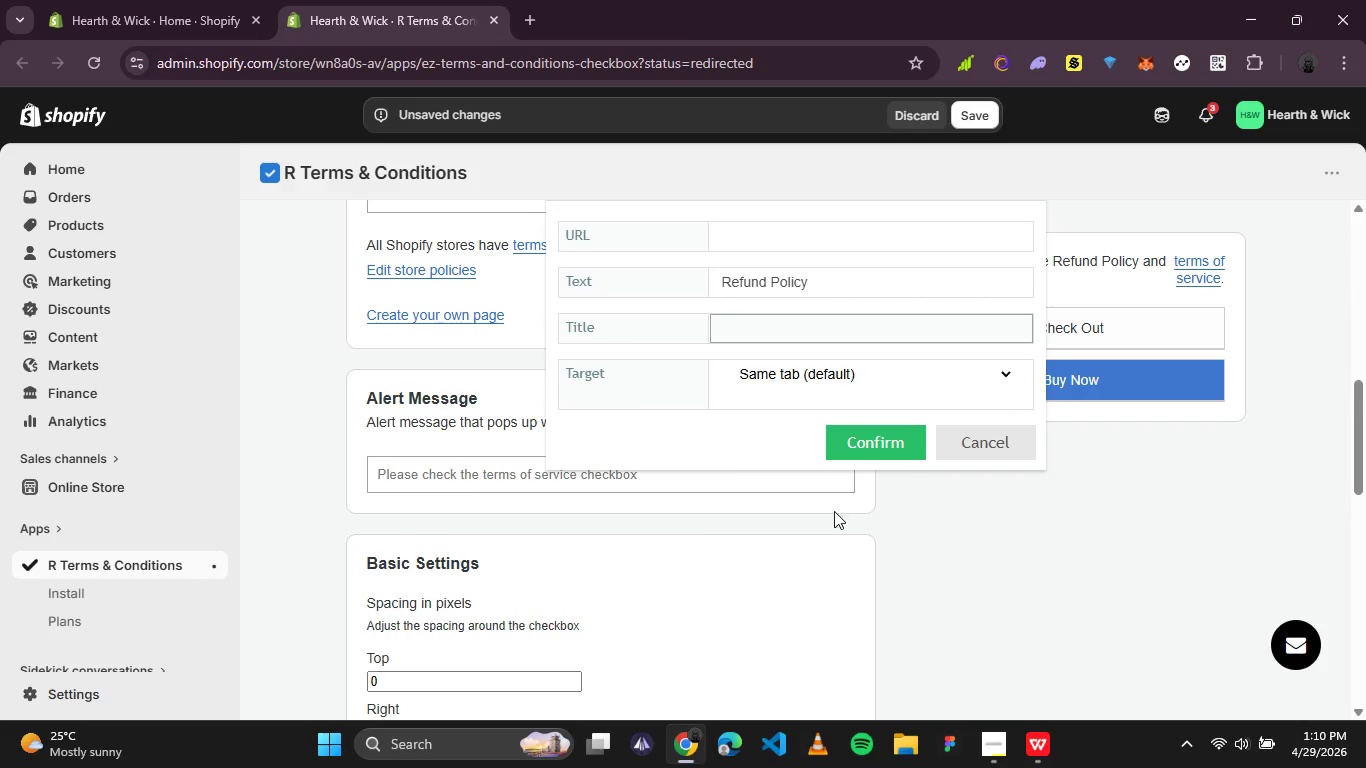 
left_click([839, 513])
 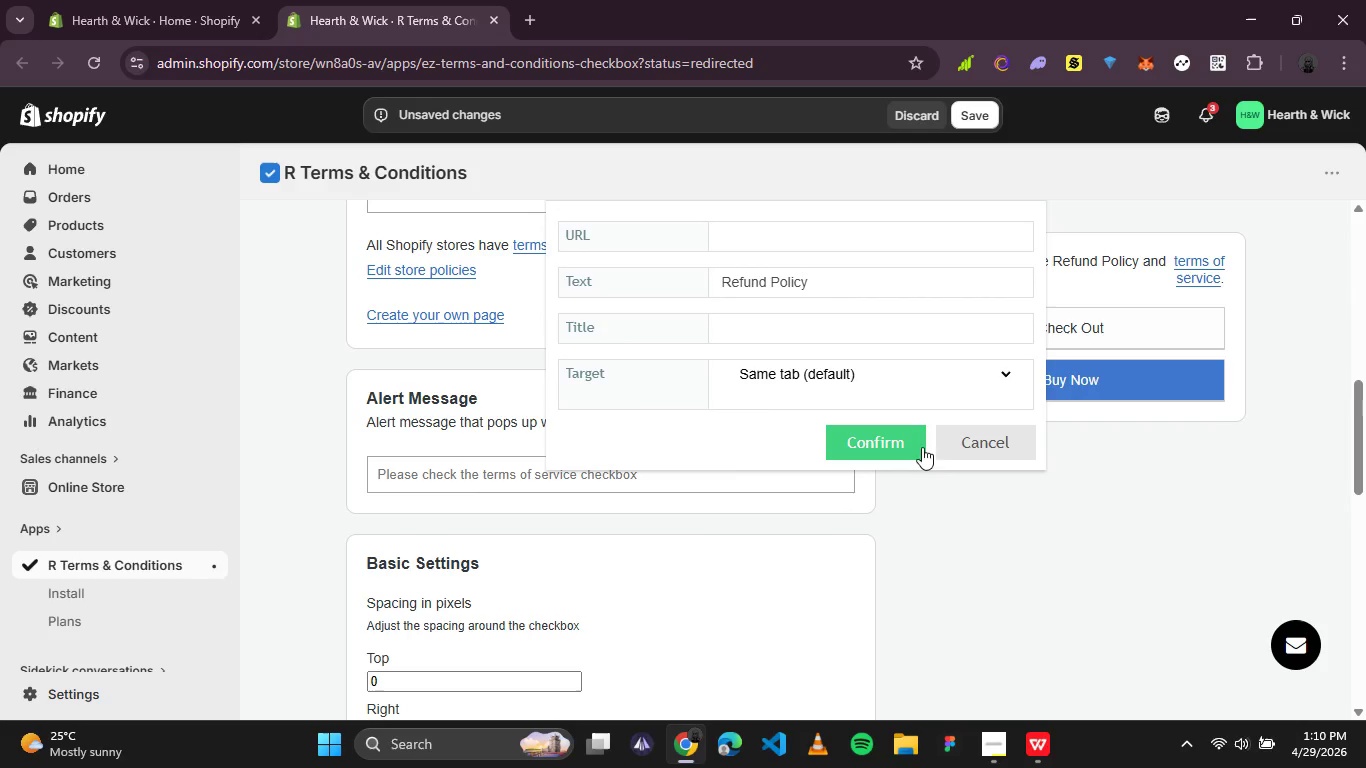 
left_click([943, 443])
 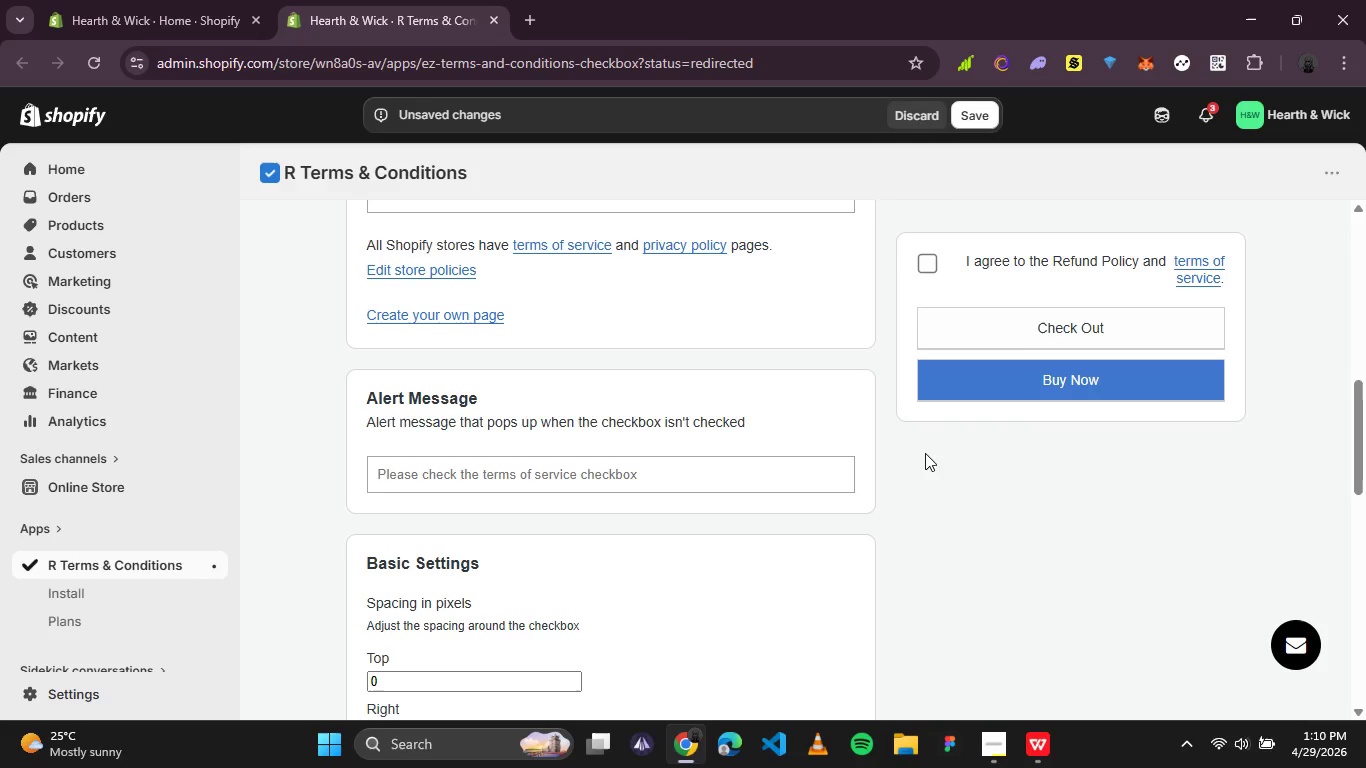 
scroll: coordinate [909, 458], scroll_direction: up, amount: 2.0
 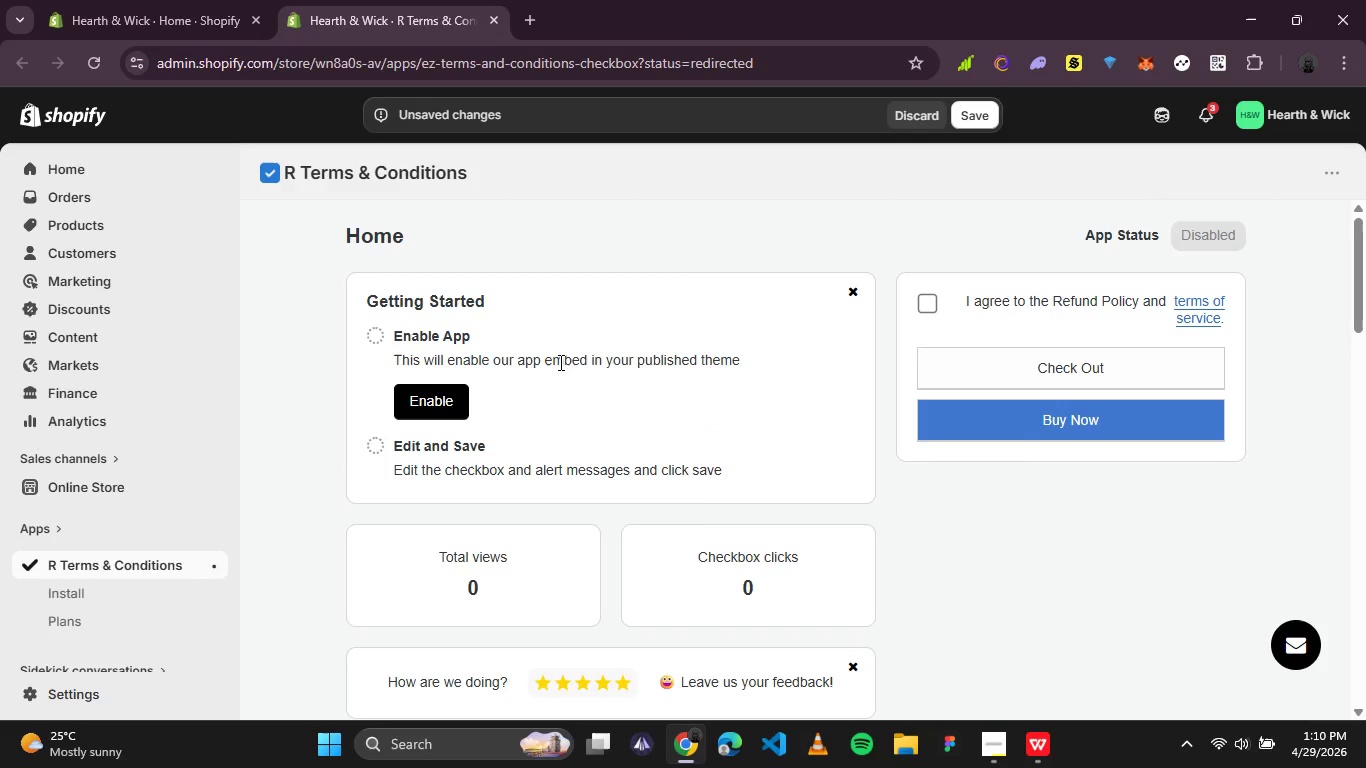 
wait(10.88)
 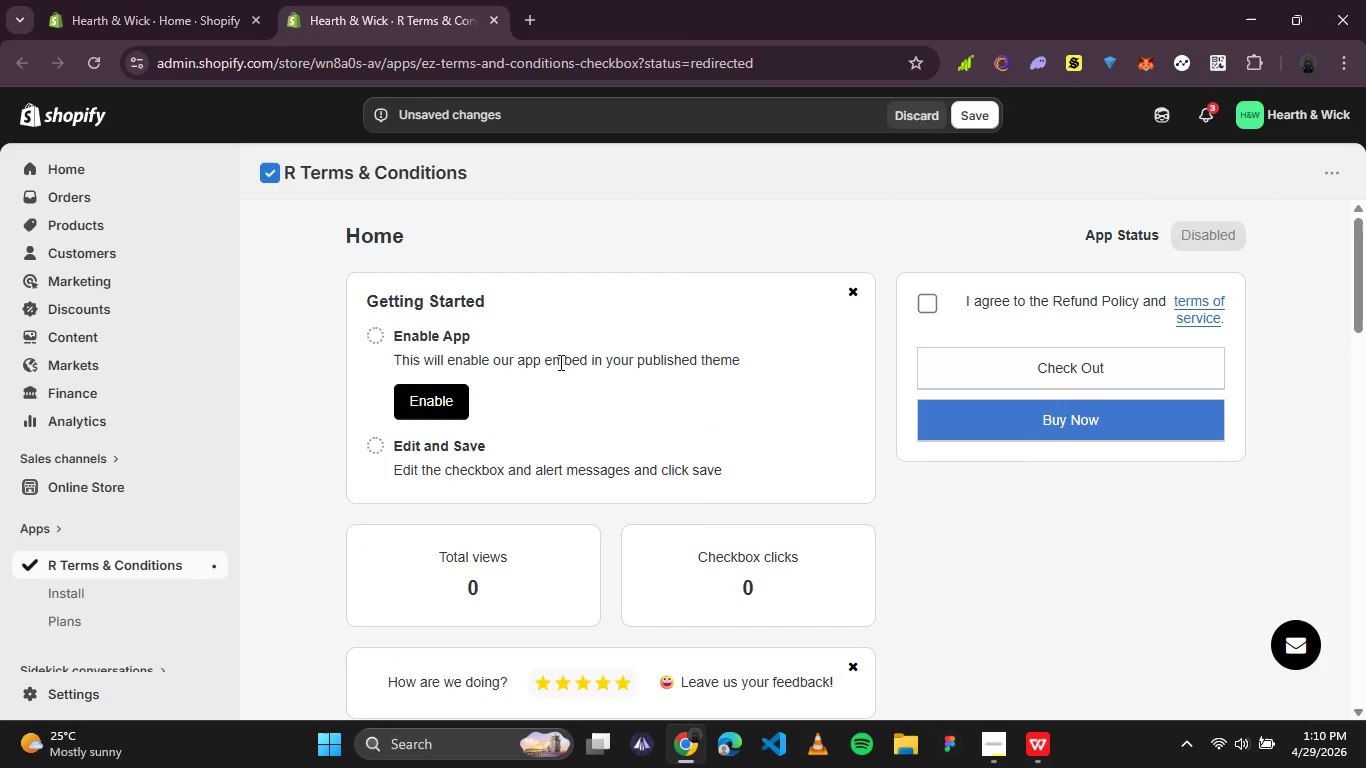 
left_click([762, 260])
 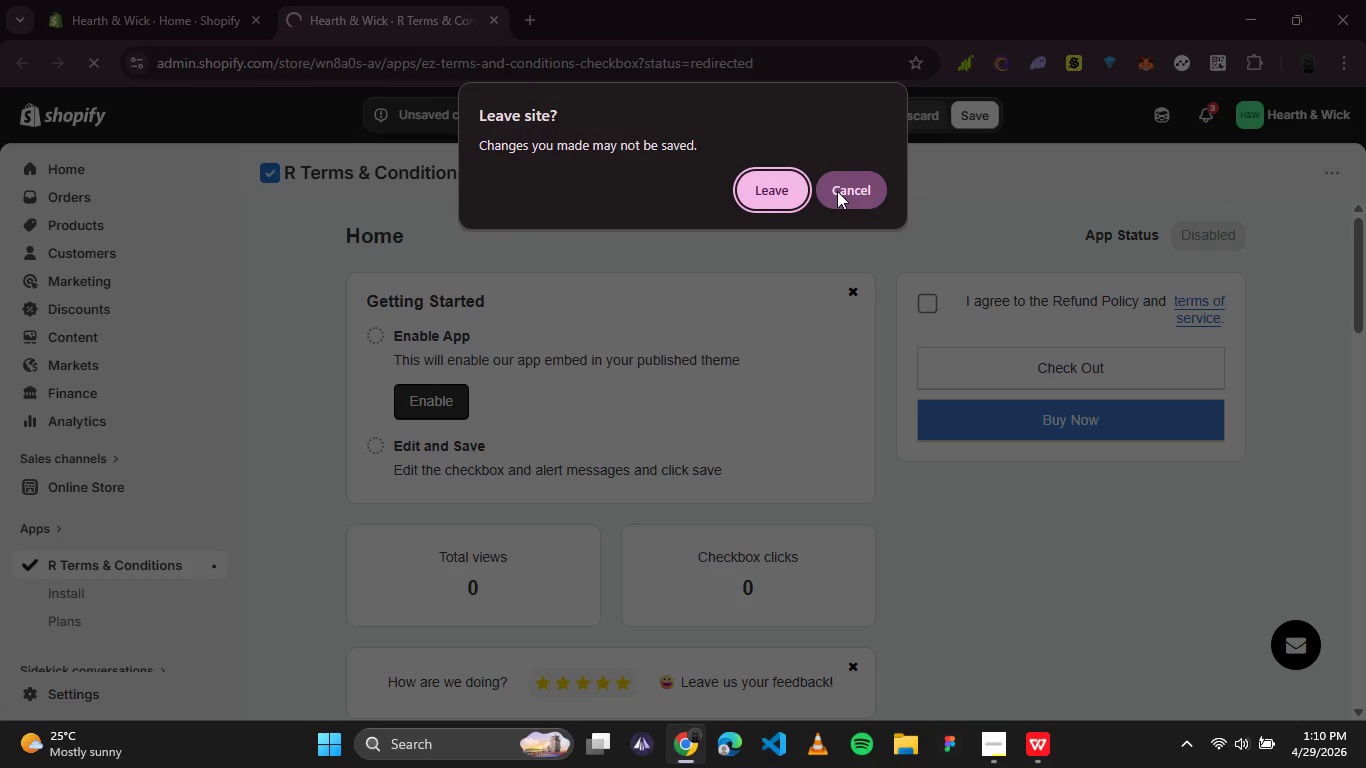 
left_click([837, 191])
 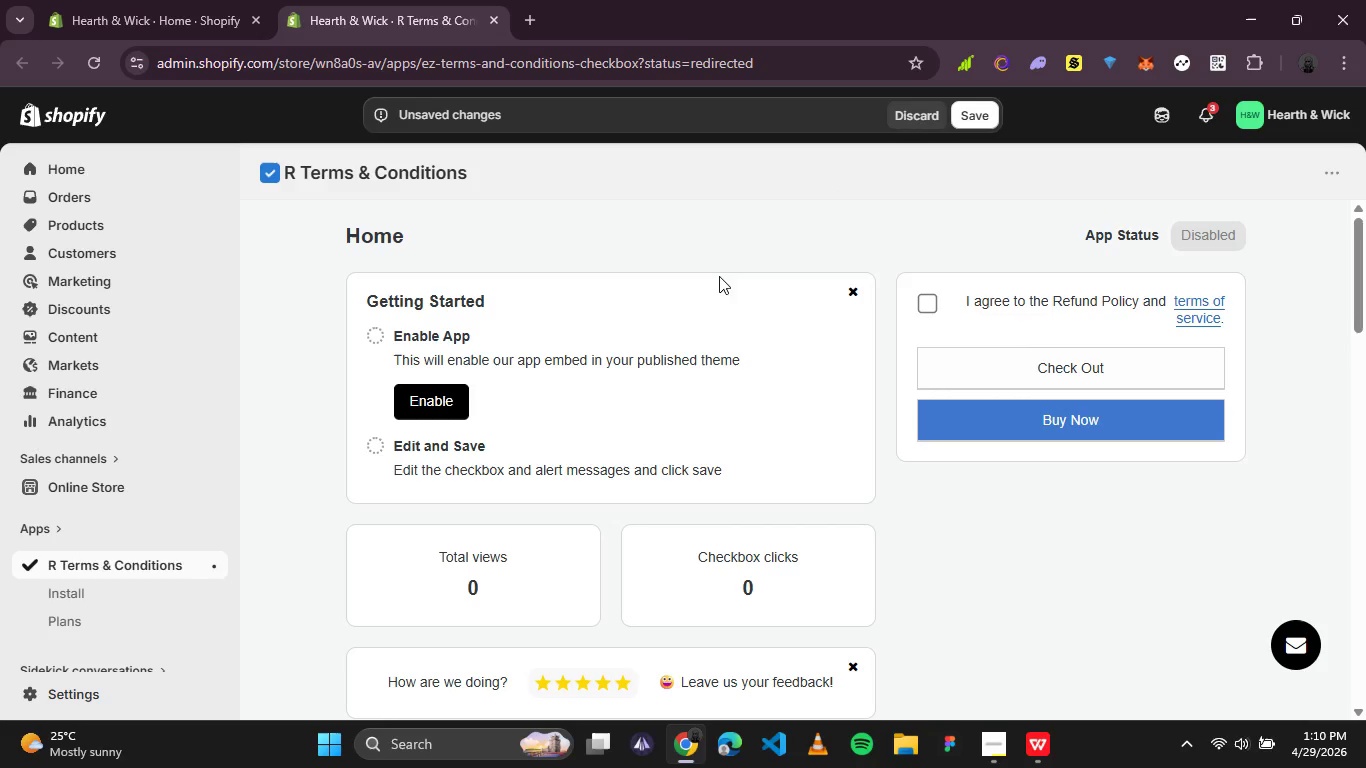 
scroll: coordinate [635, 396], scroll_direction: down, amount: 1.0
 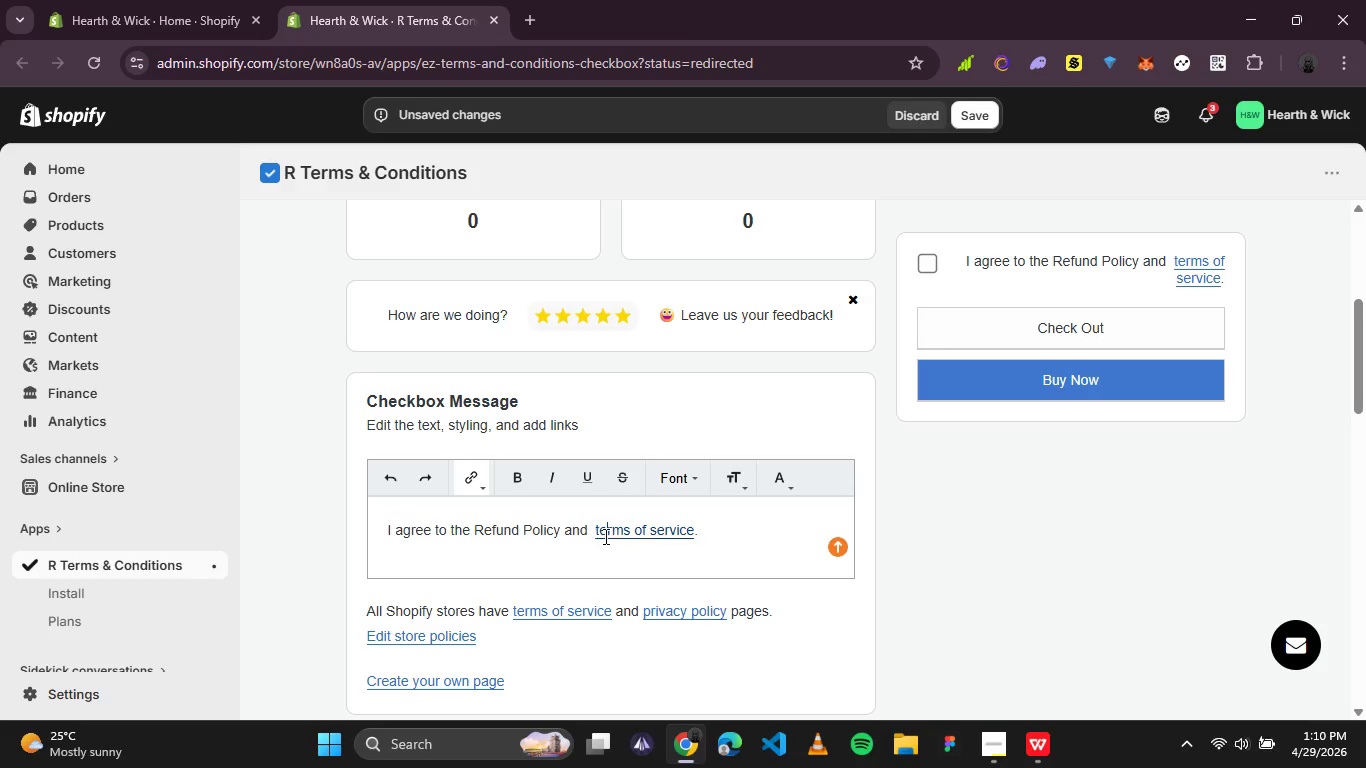 
key(ArrowLeft)
 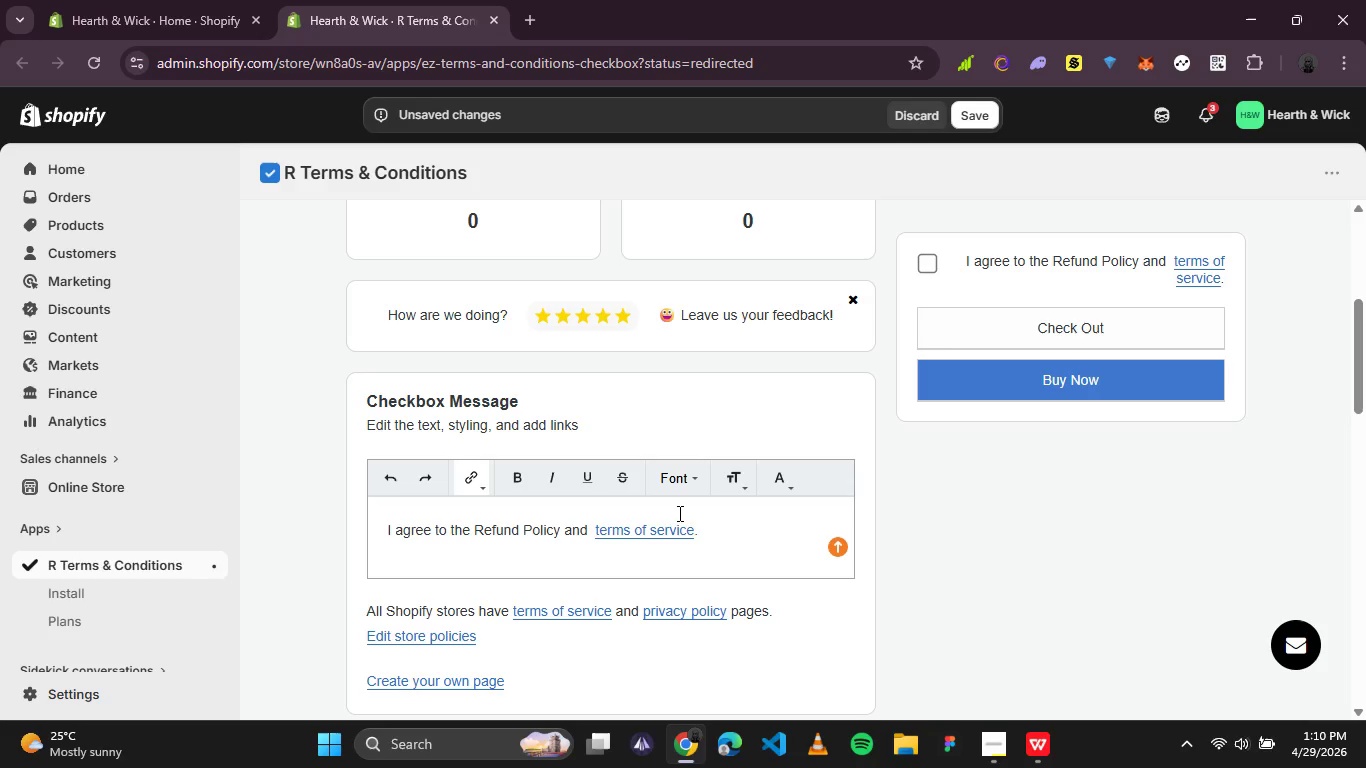 
key(Backspace)
 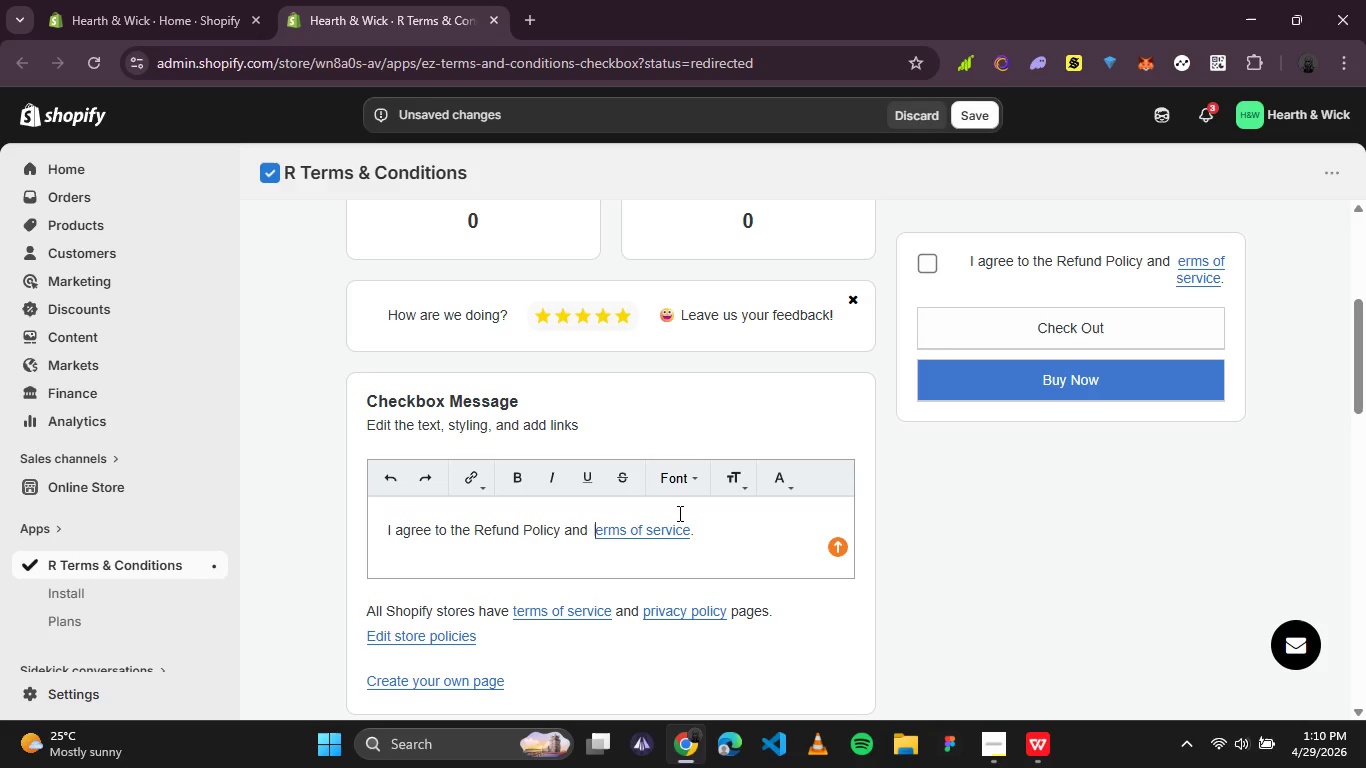 
key(Shift+ShiftLeft)
 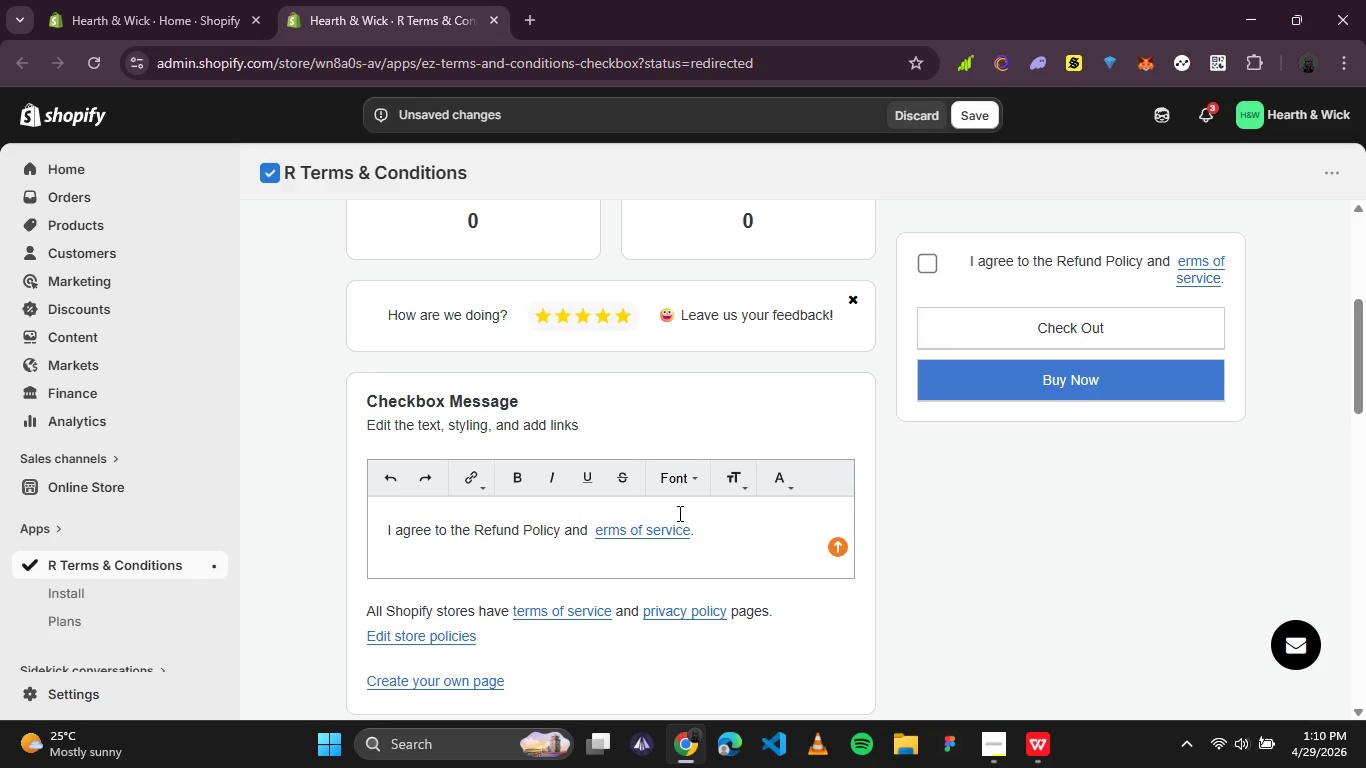 
key(Shift+CapsLock)
 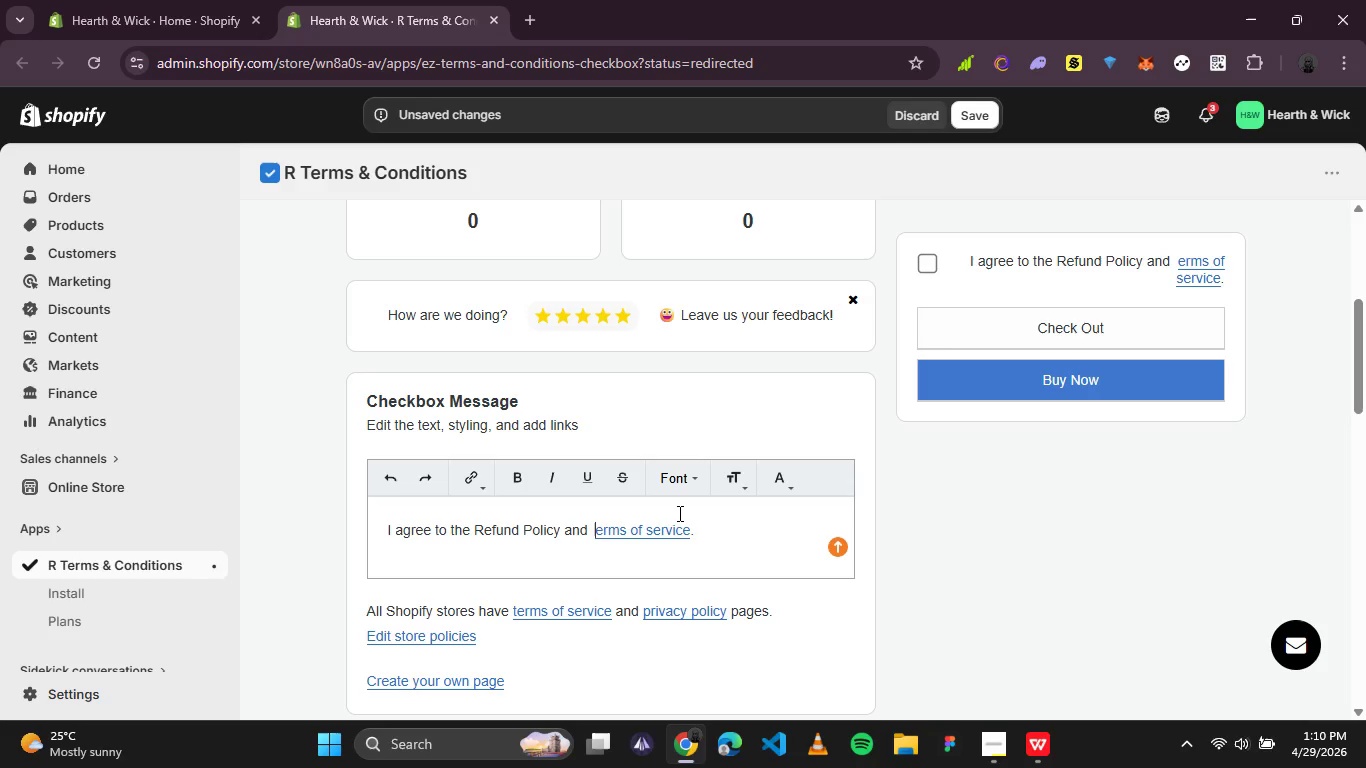 
key(T)
 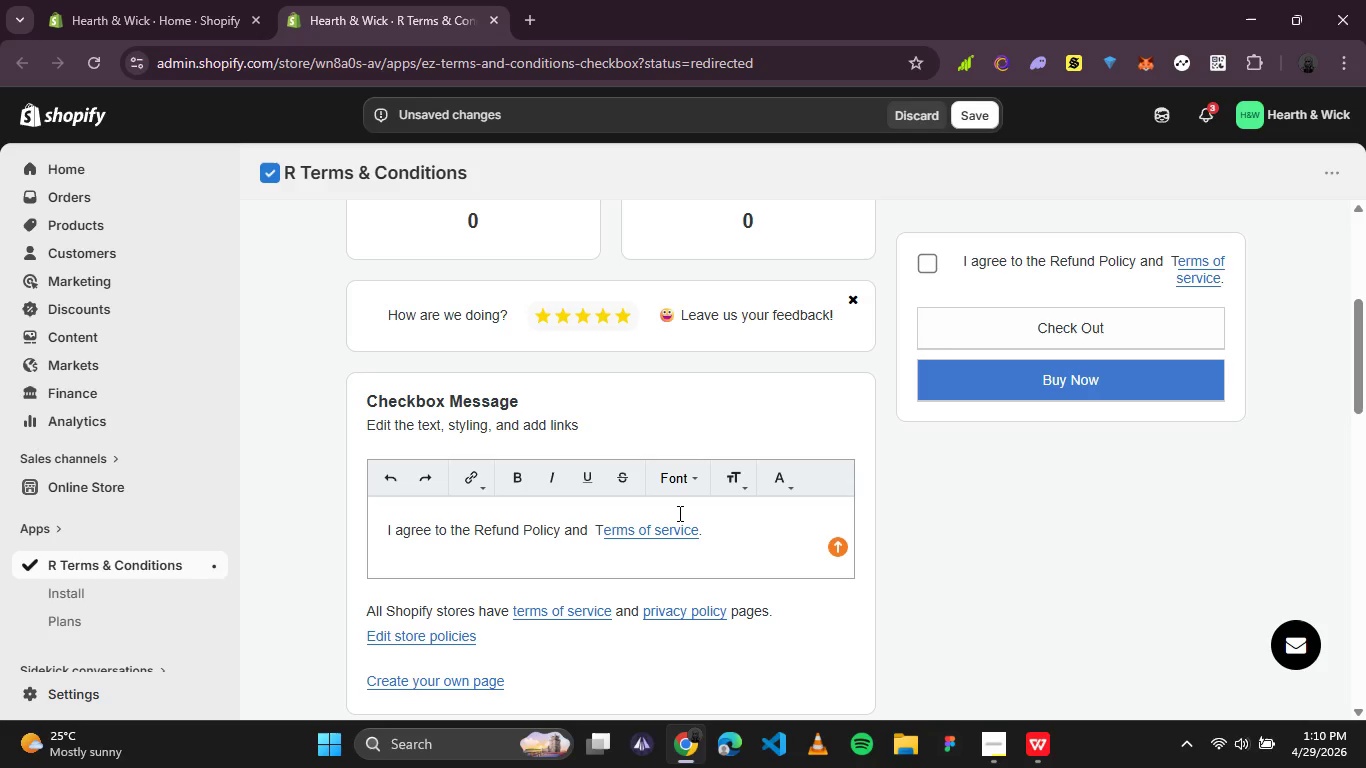 
key(Control+Z)
 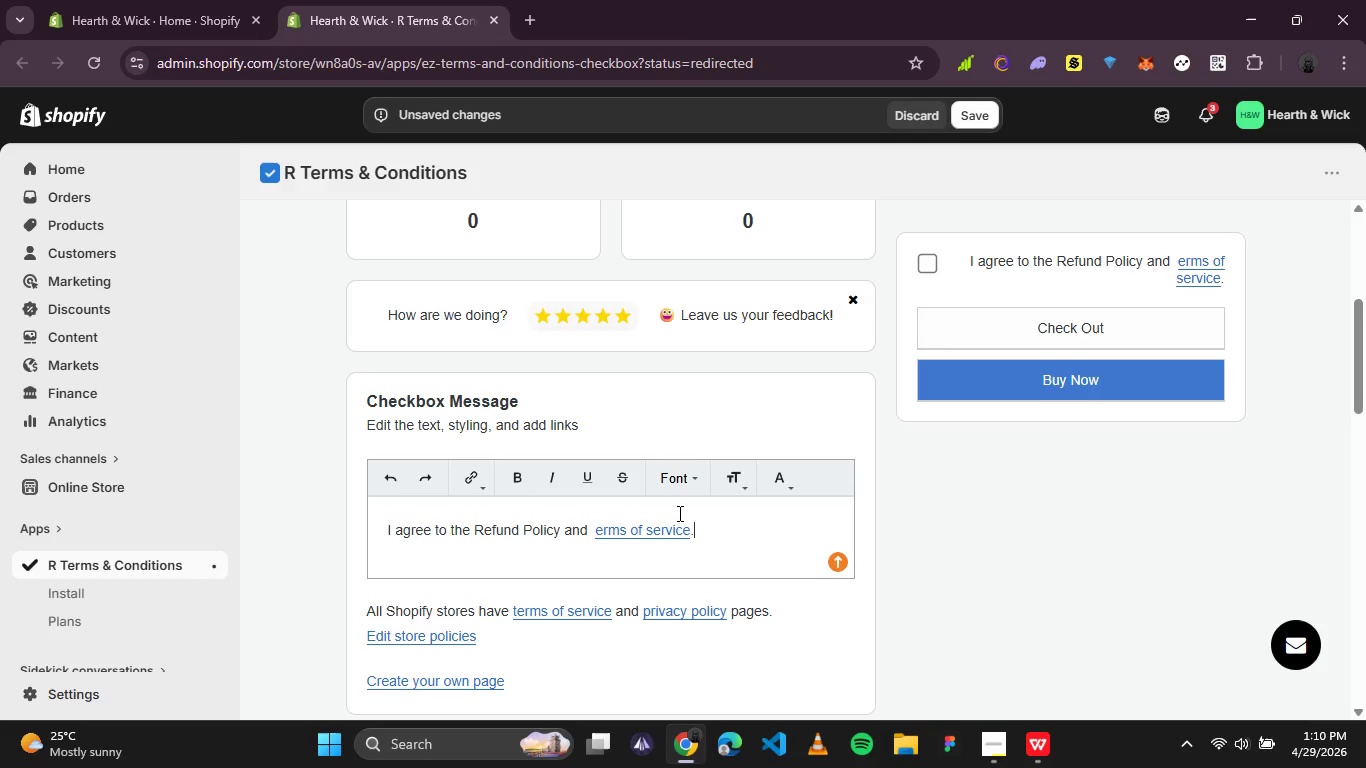 
key(Control+Z)
 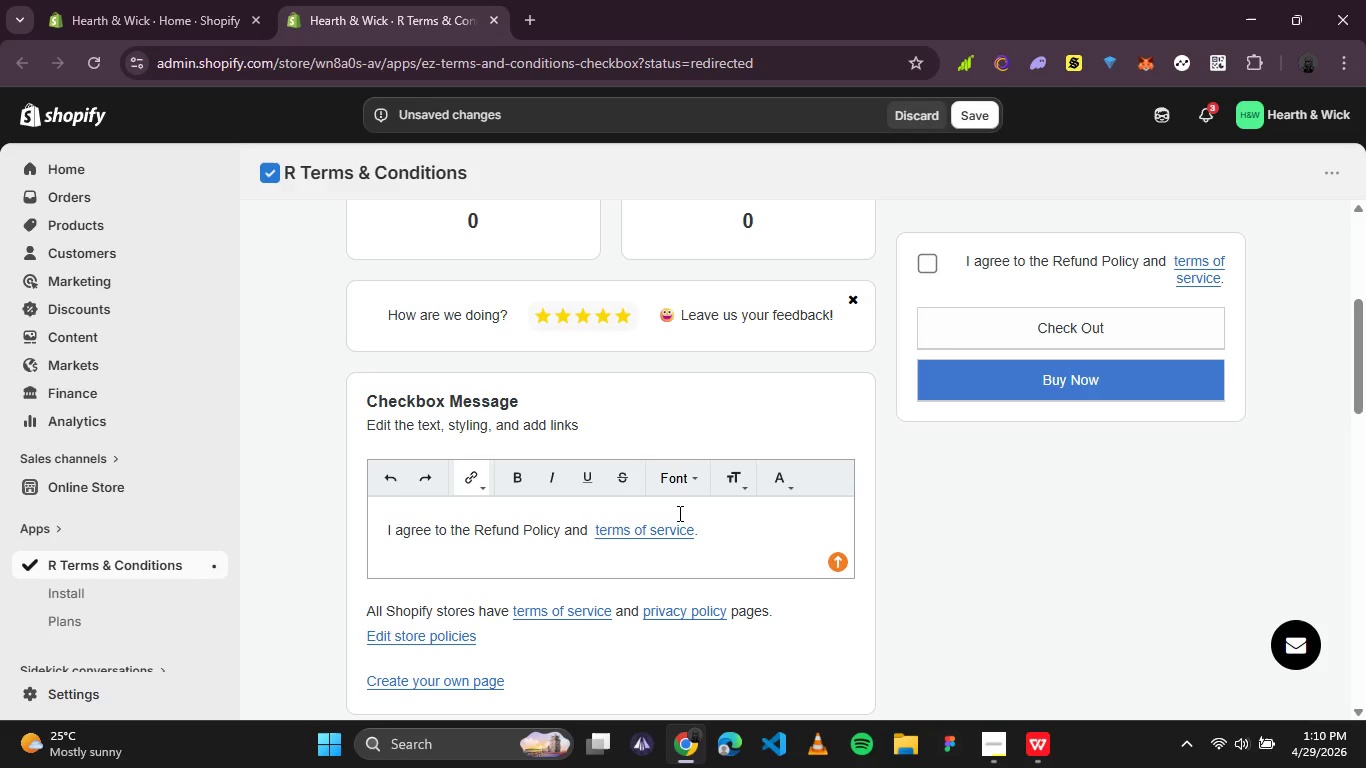 
key(CapsLock)
 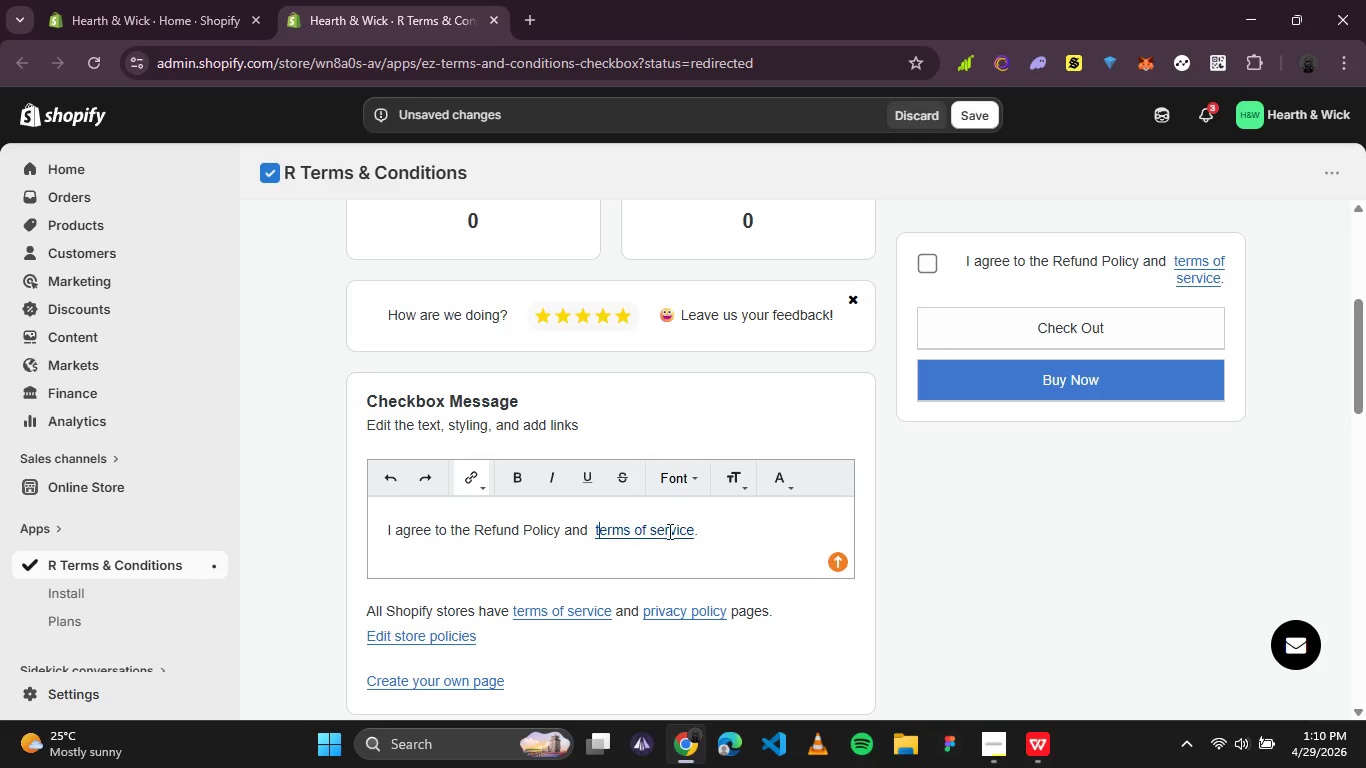 
left_click([671, 534])
 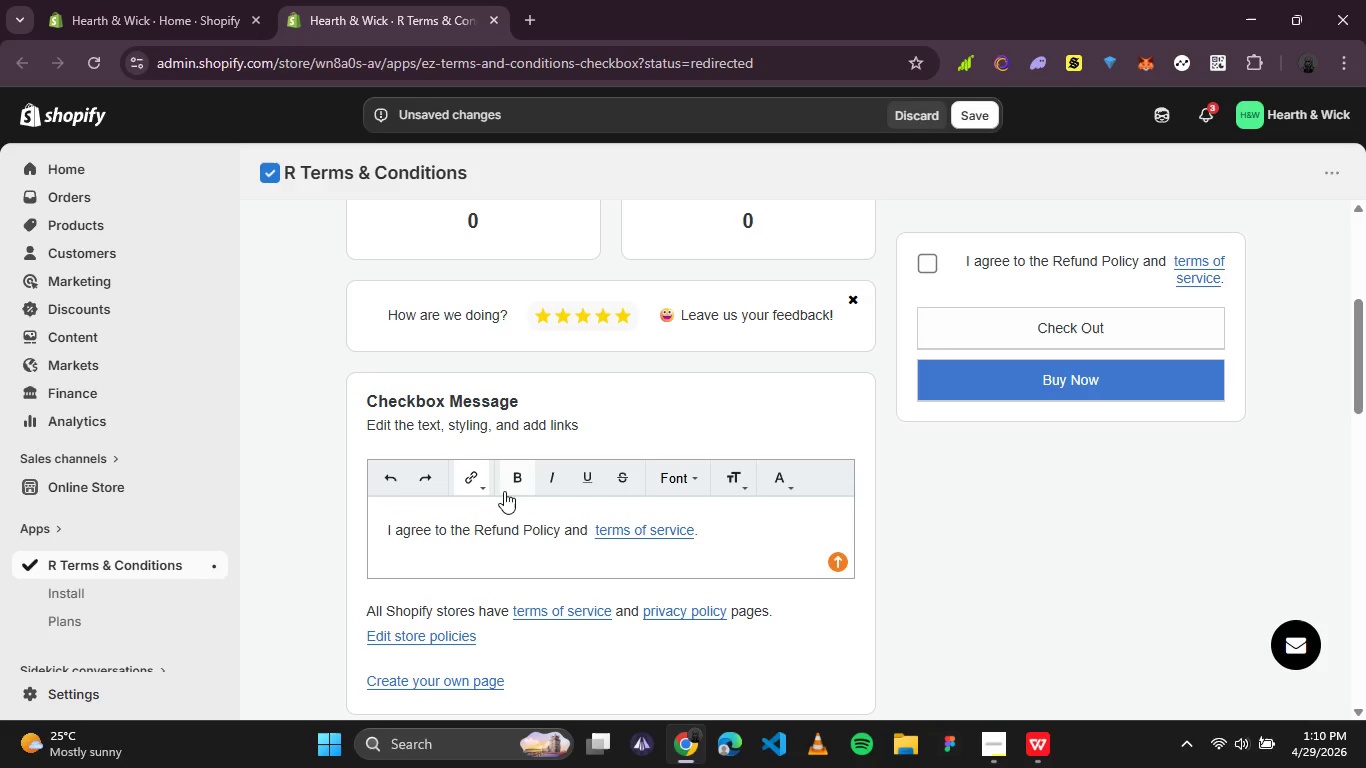 
left_click([483, 487])
 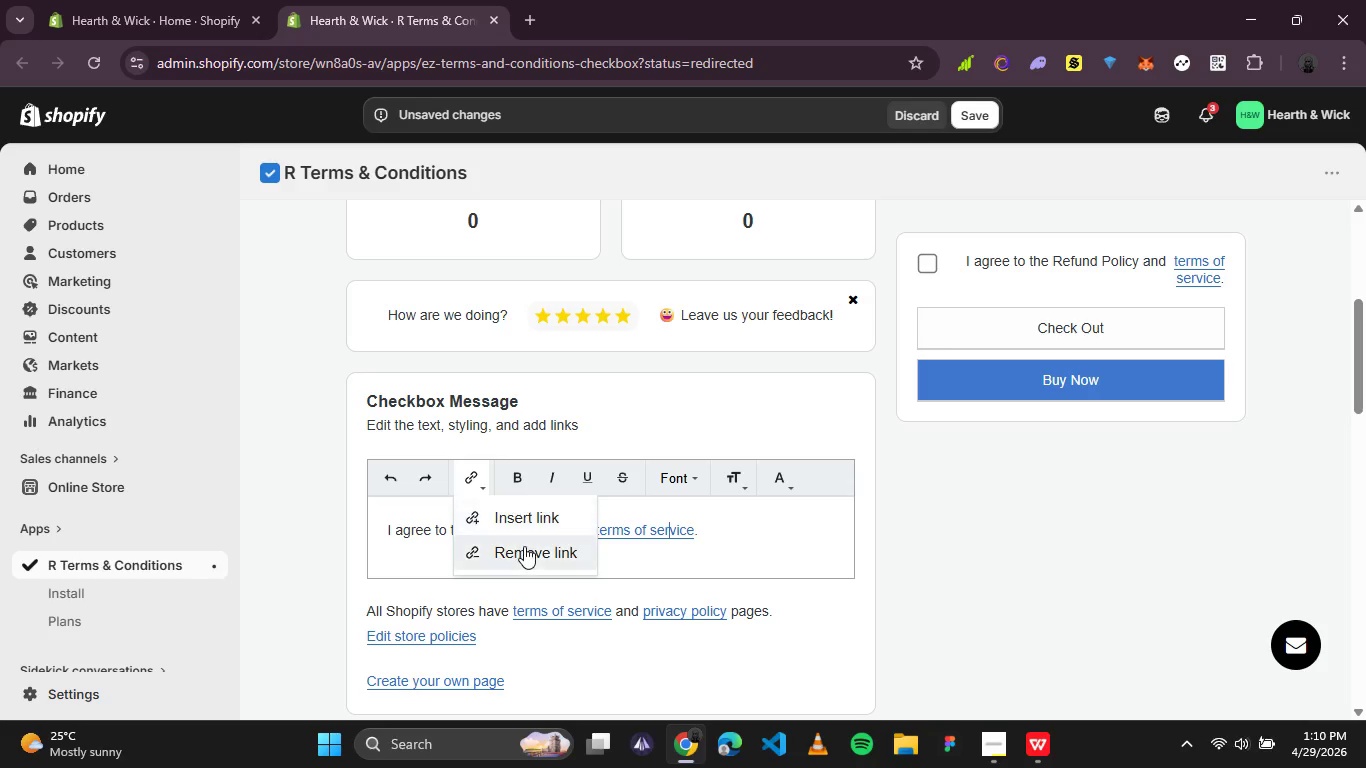 
left_click([534, 517])
 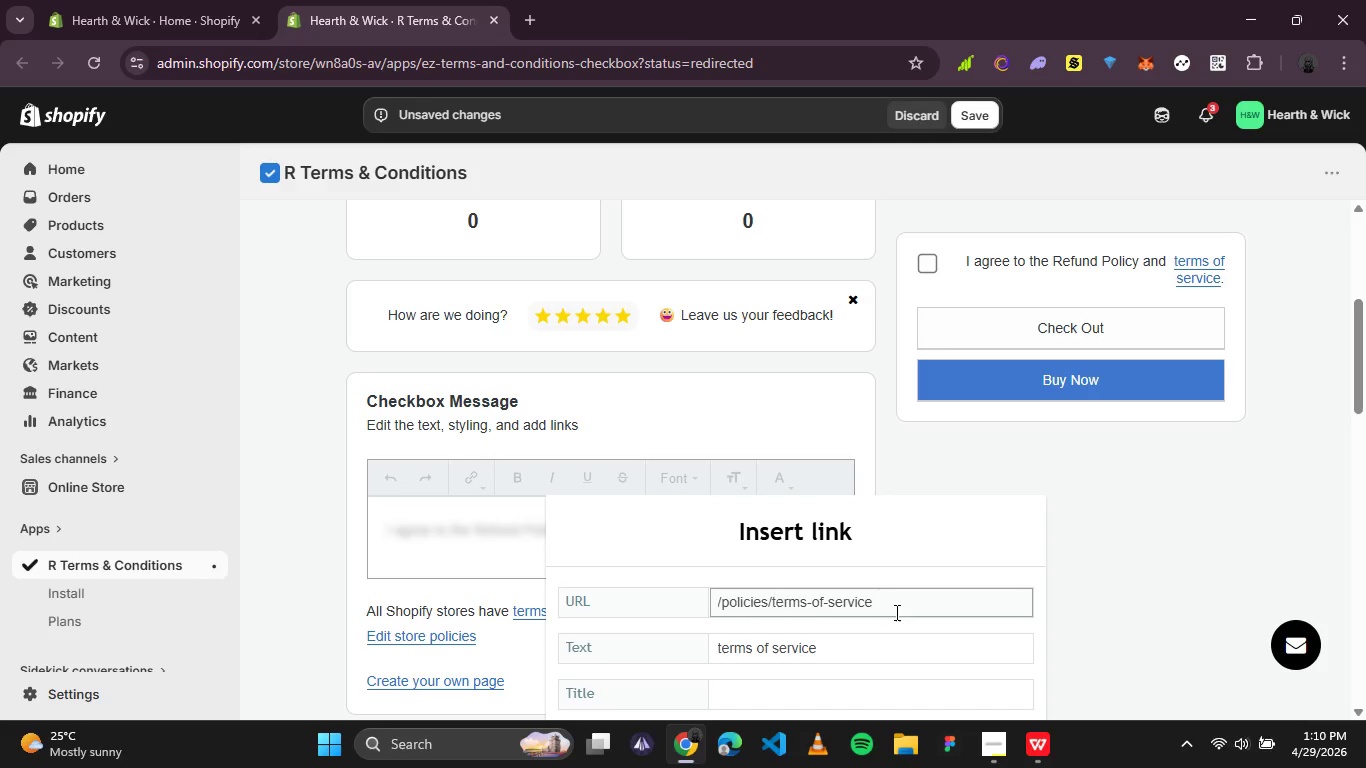 
scroll: coordinate [895, 612], scroll_direction: down, amount: 1.0
 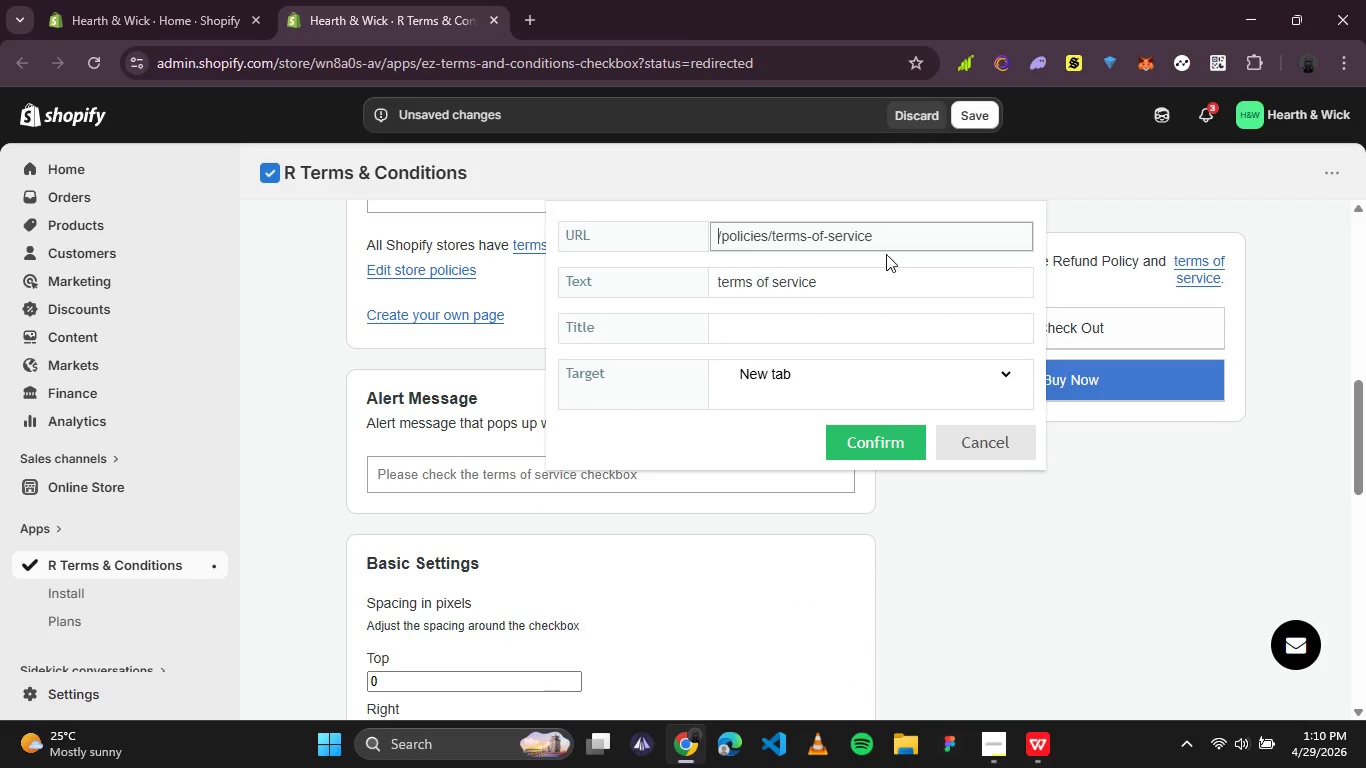 
left_click_drag(start_coordinate=[897, 240], to_coordinate=[577, 215])
 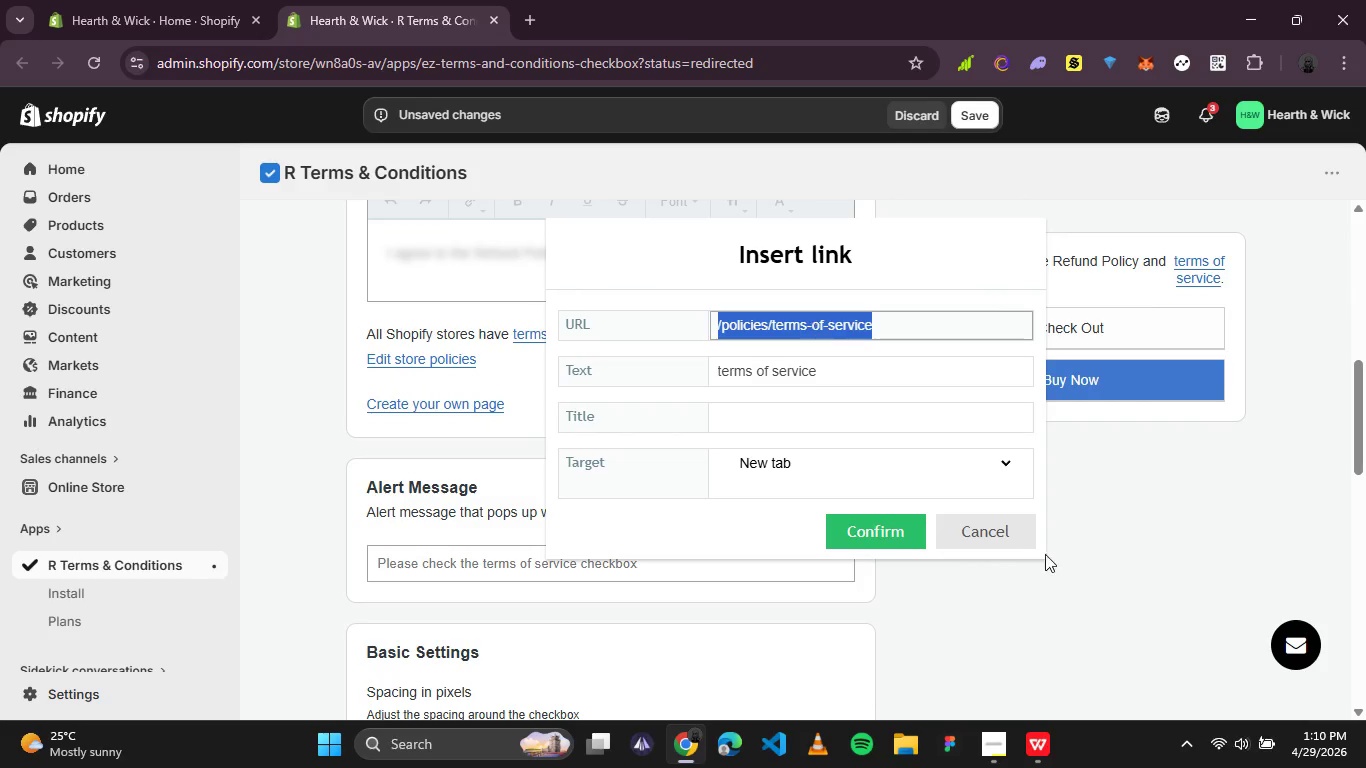 
left_click([967, 534])
 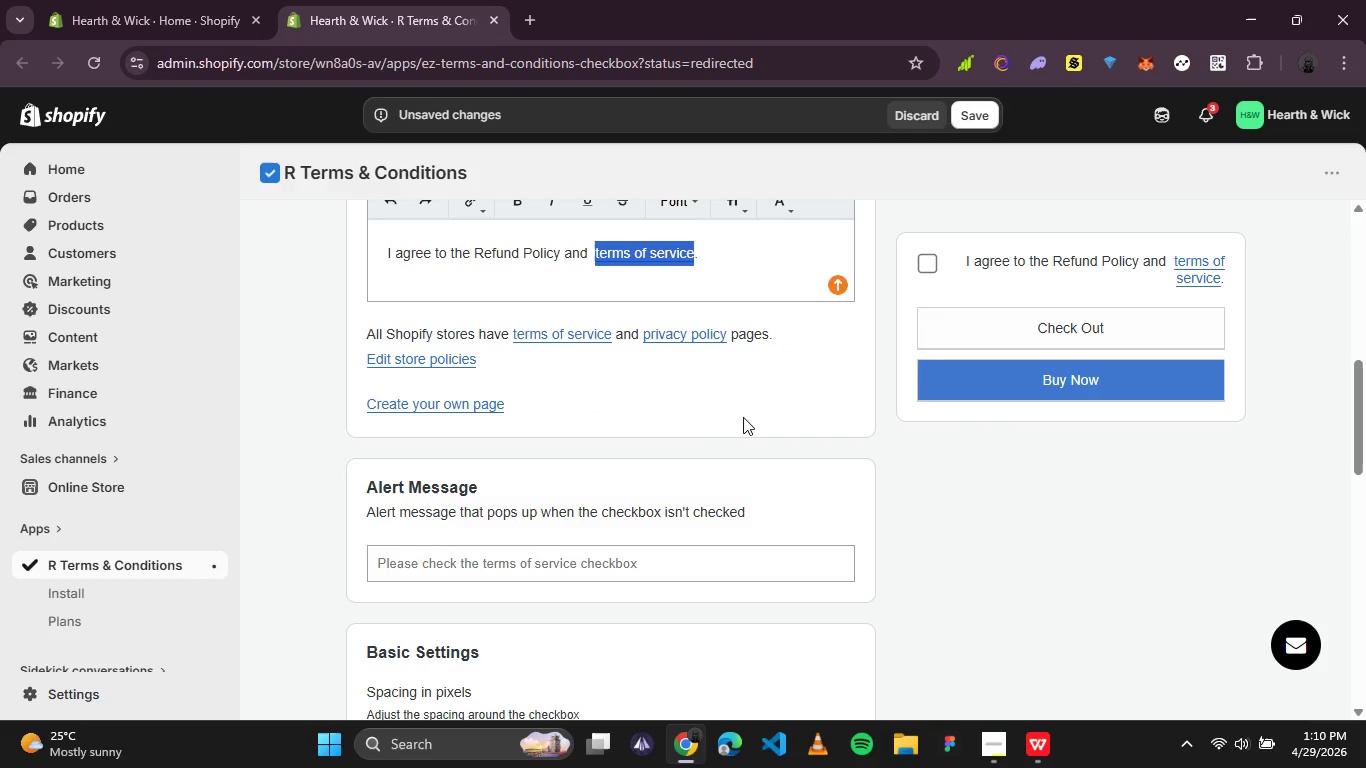 
scroll: coordinate [750, 385], scroll_direction: up, amount: 1.0
 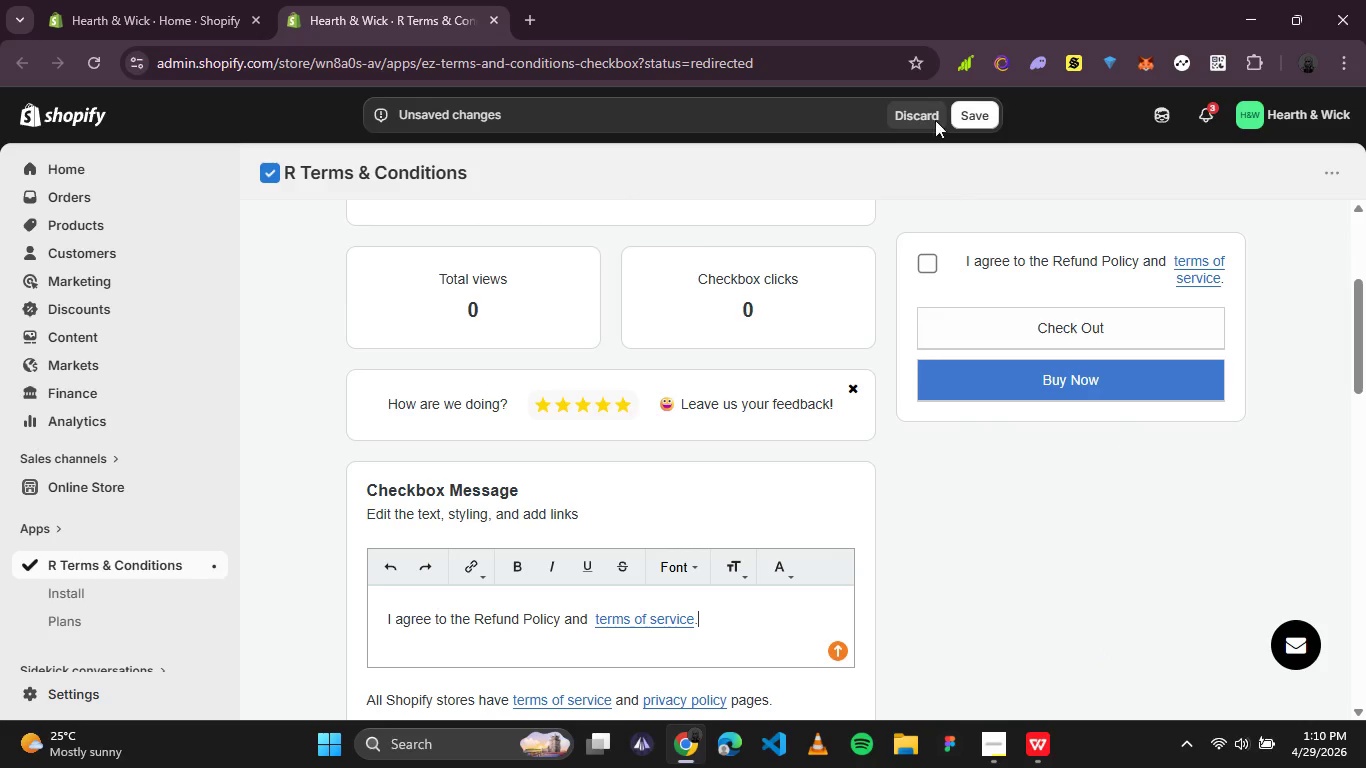 
left_click([958, 110])
 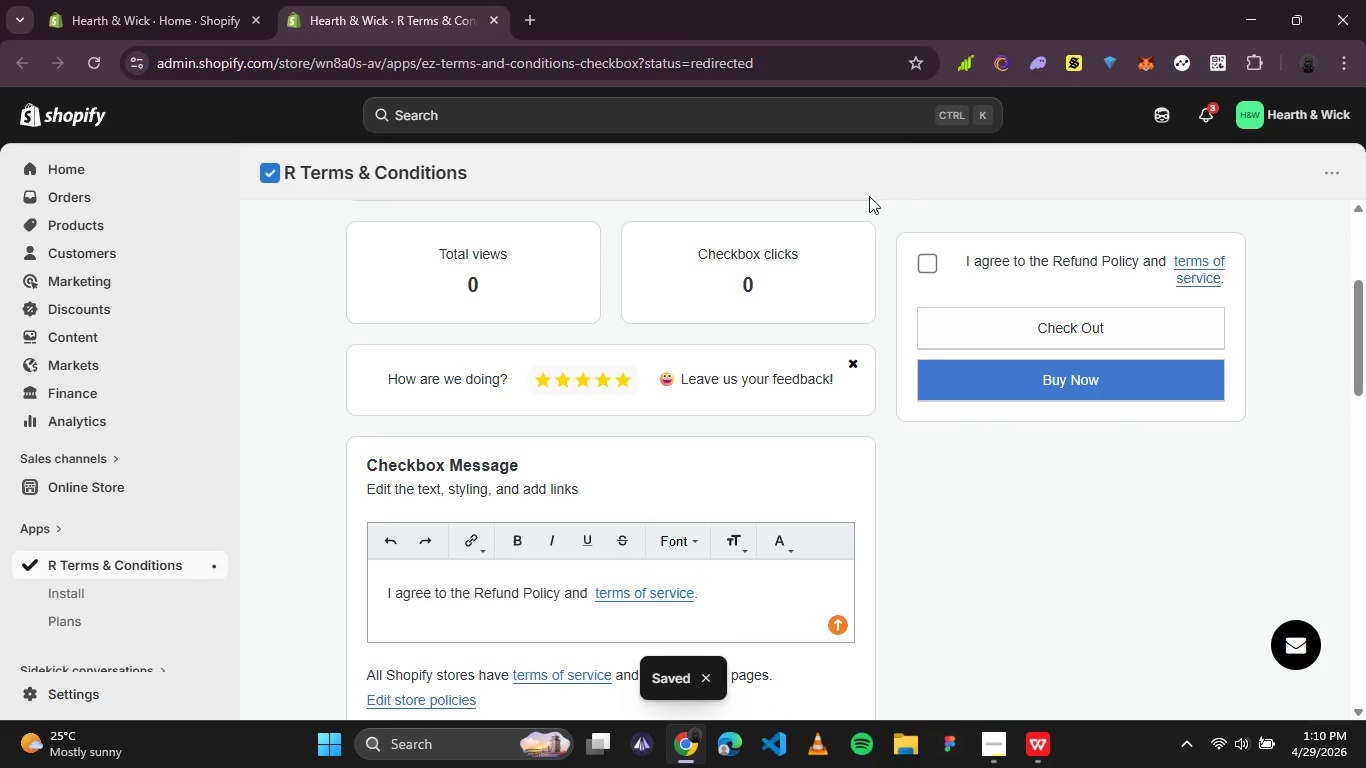 
scroll: coordinate [720, 304], scroll_direction: down, amount: 1.0
 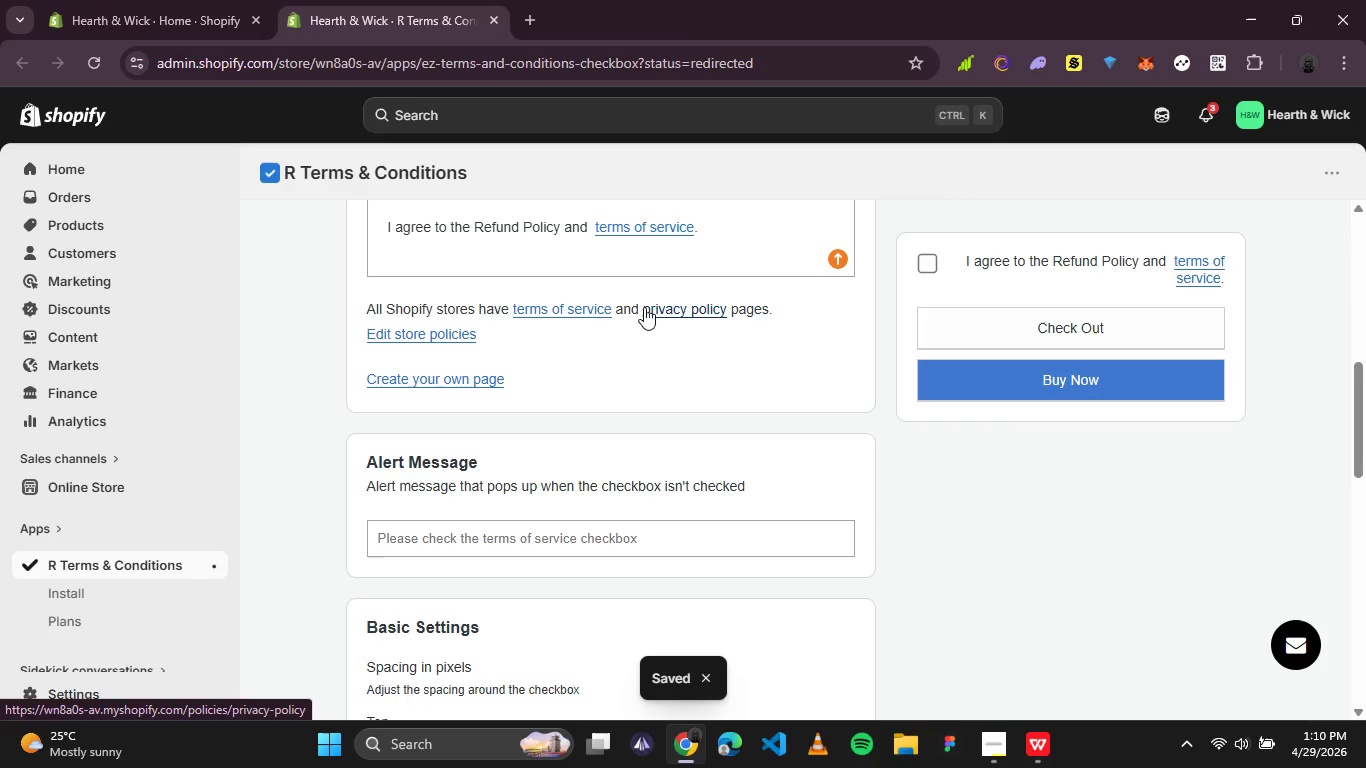 
scroll: coordinate [698, 329], scroll_direction: up, amount: 2.0
 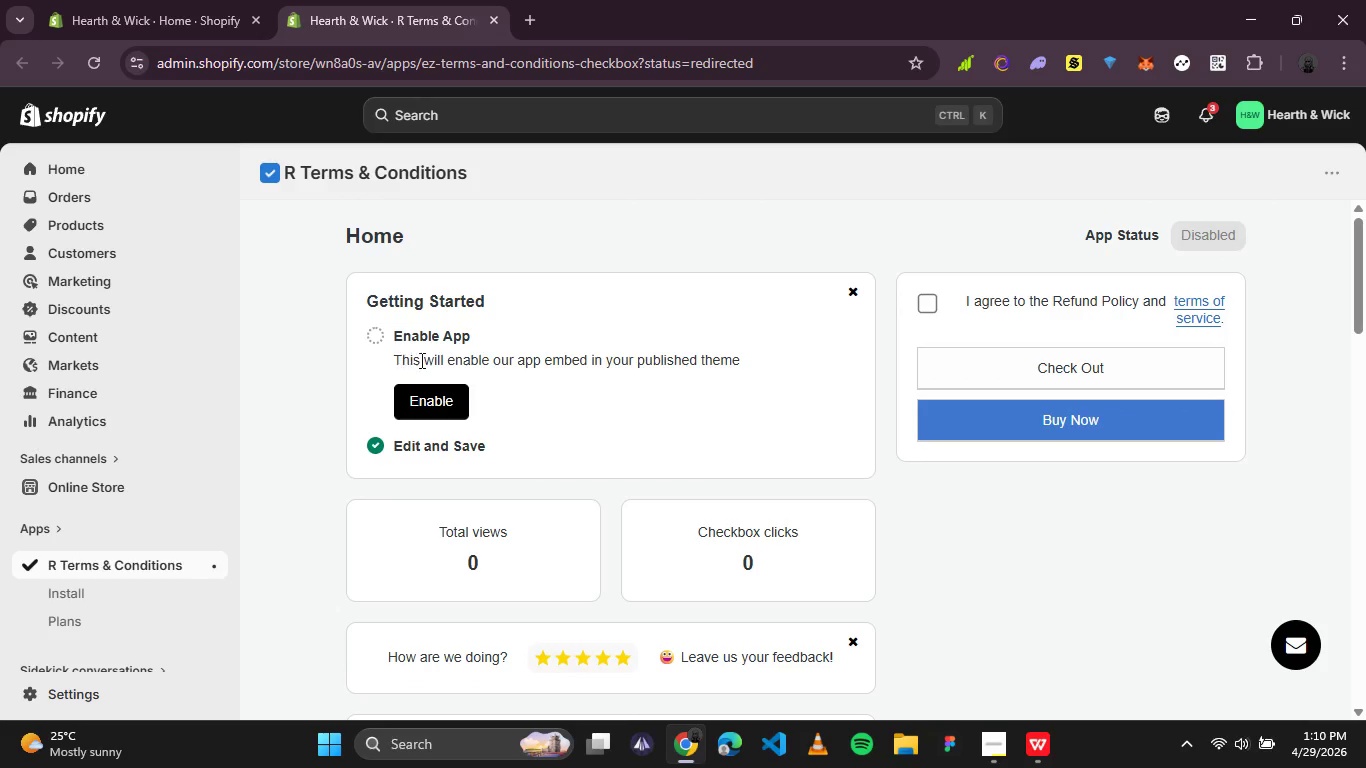 
left_click([432, 388])
 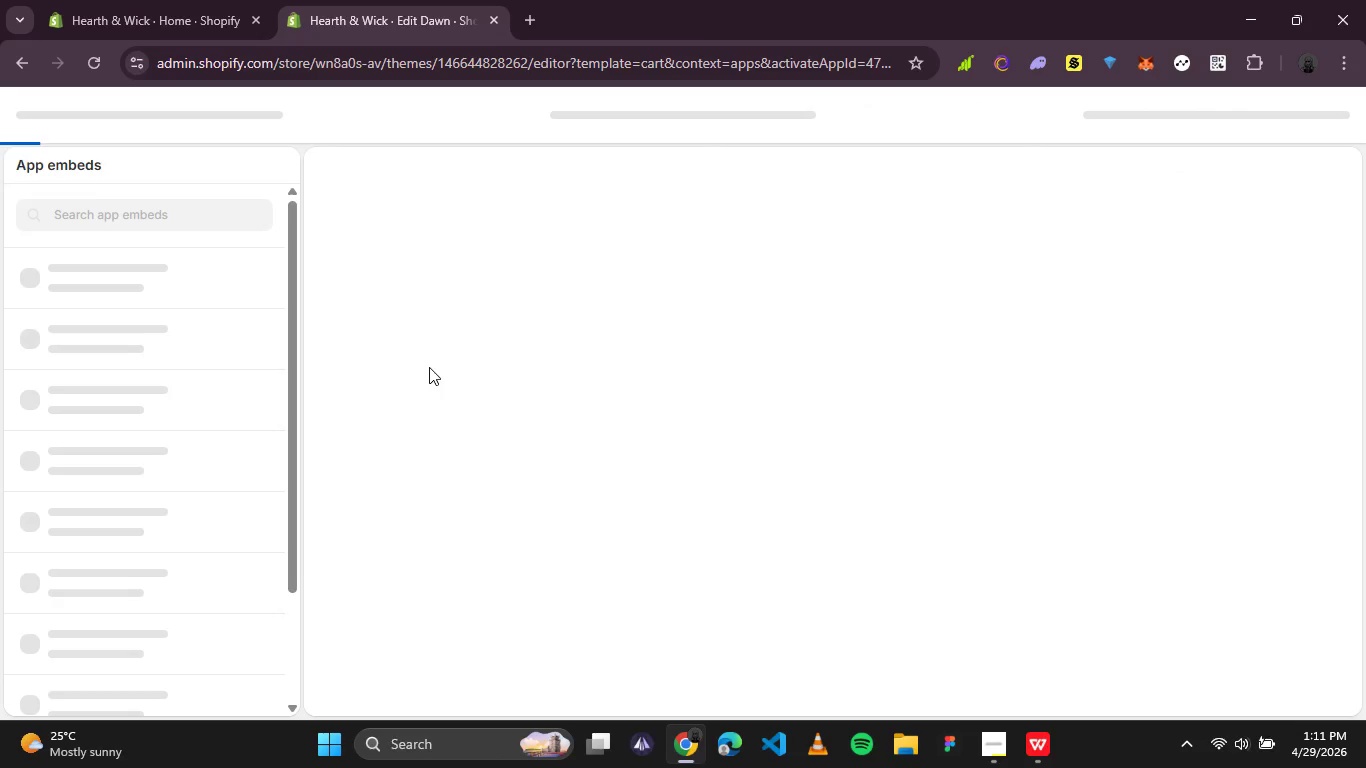 
wait(15.3)
 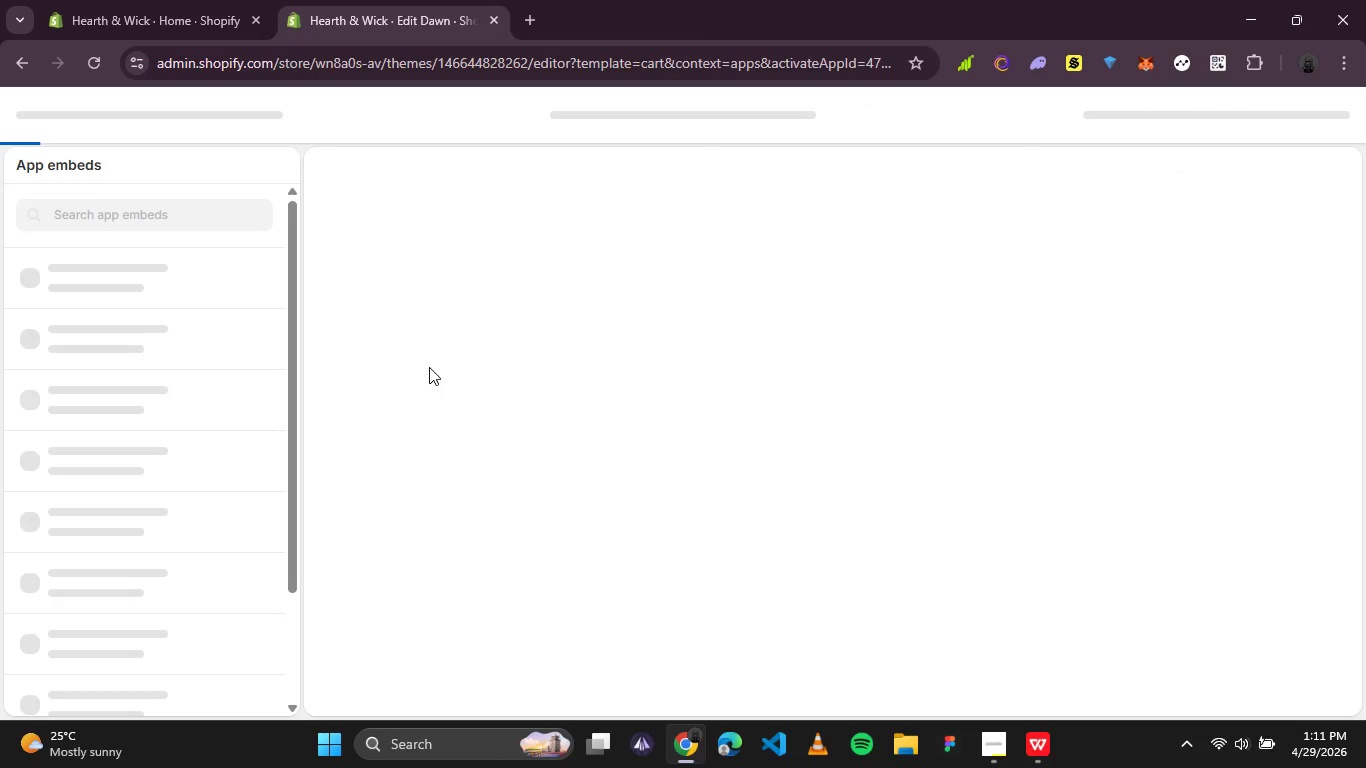 
scroll: coordinate [707, 332], scroll_direction: down, amount: 1.0
 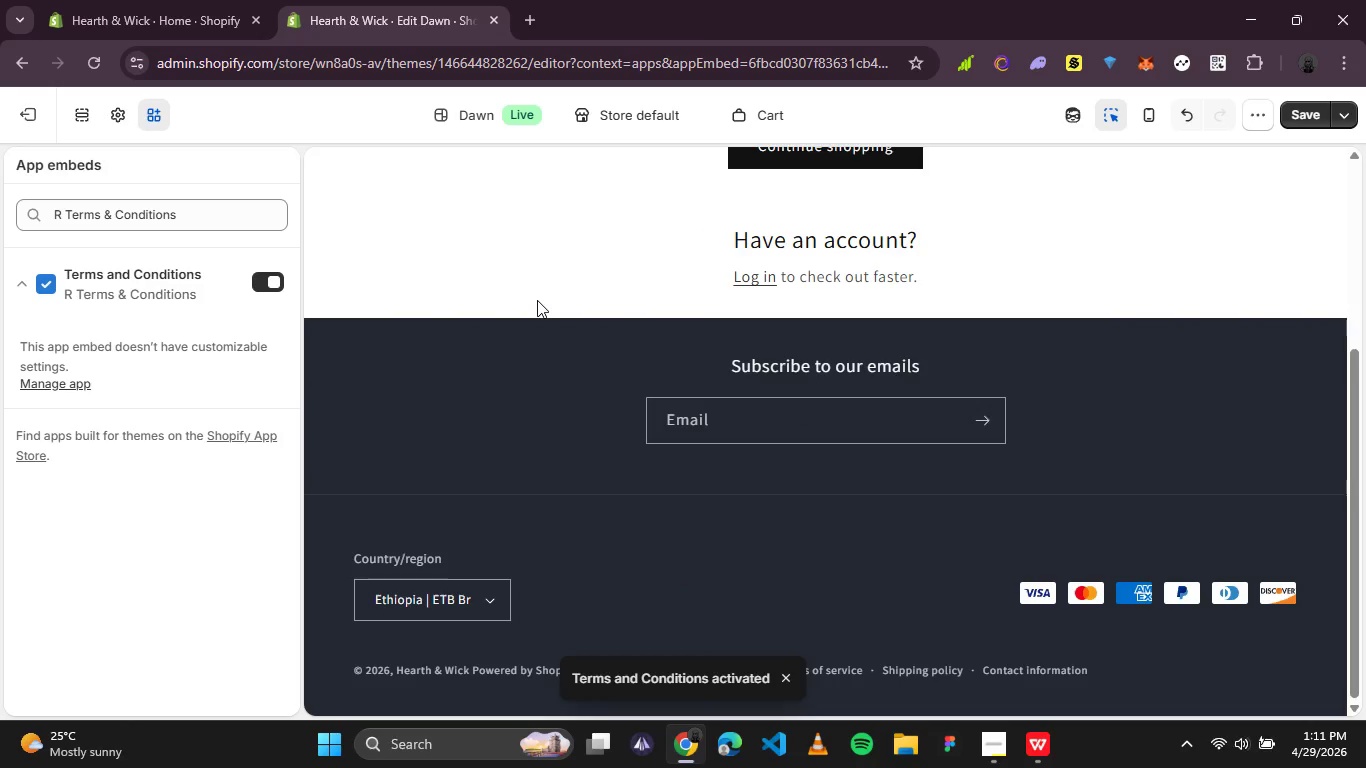 
scroll: coordinate [533, 300], scroll_direction: up, amount: 3.0
 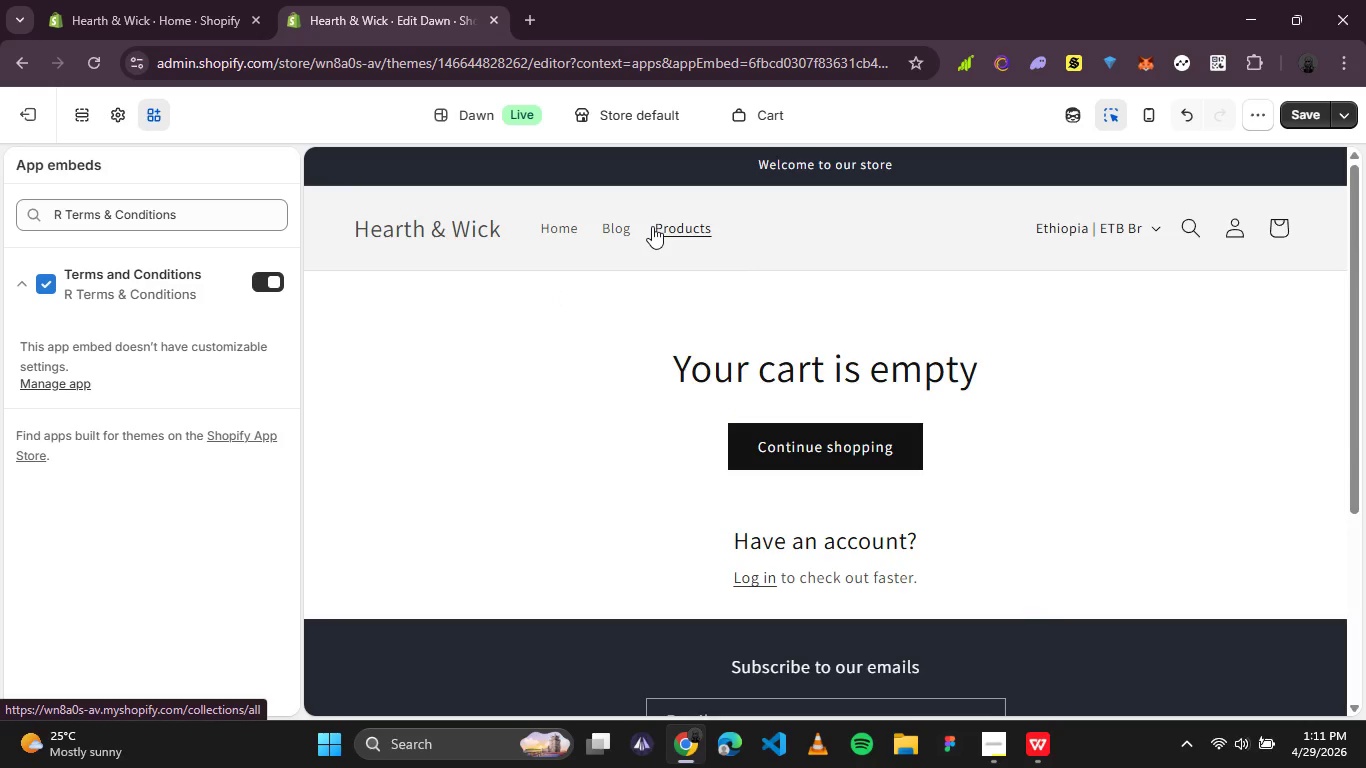 
left_click([557, 226])
 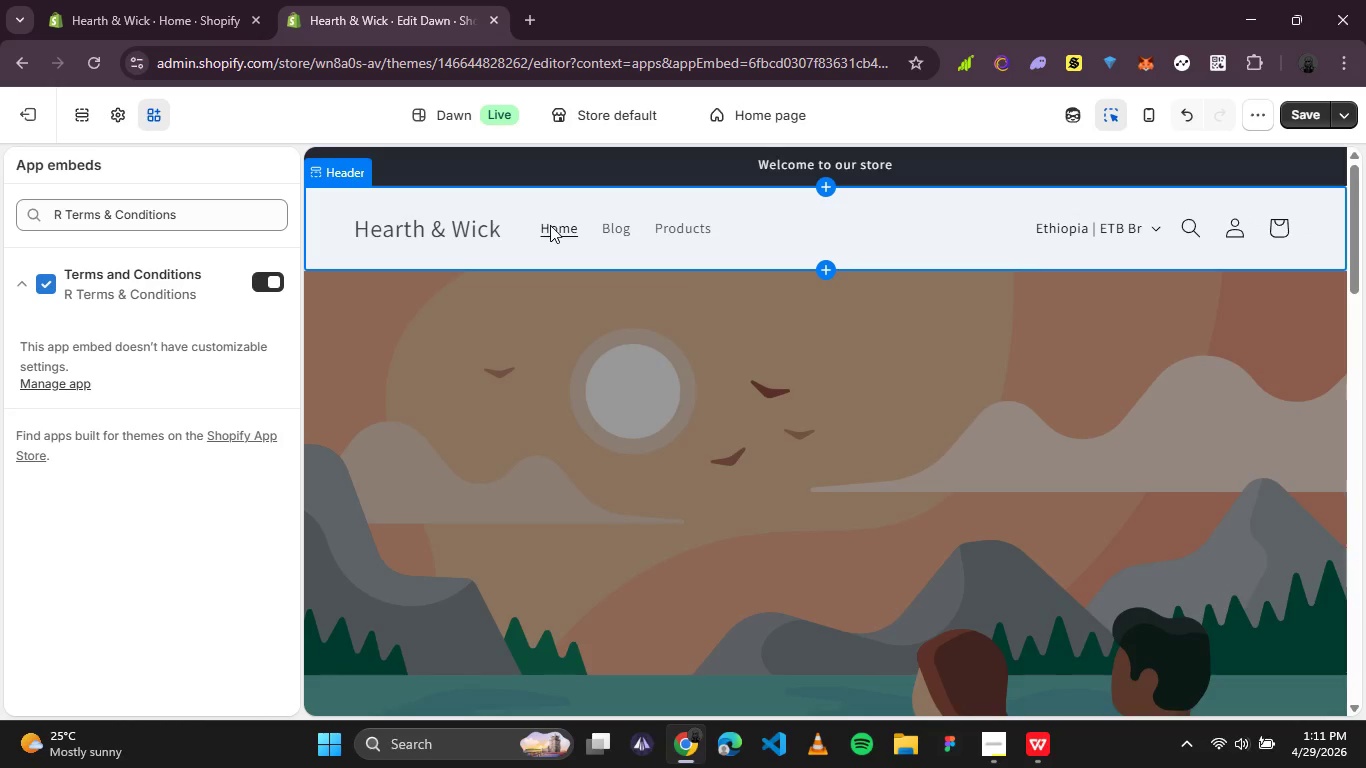 
wait(15.88)
 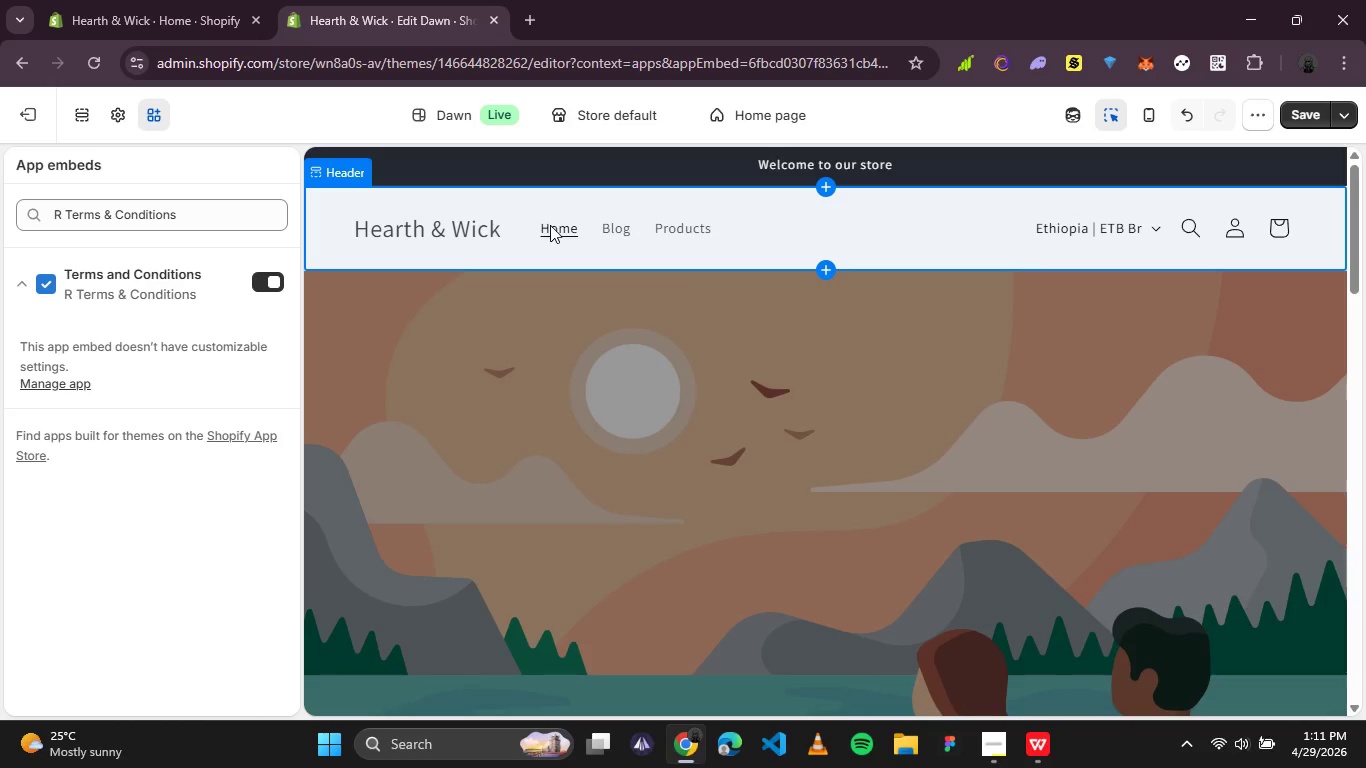 
scroll: coordinate [613, 291], scroll_direction: down, amount: 5.0
 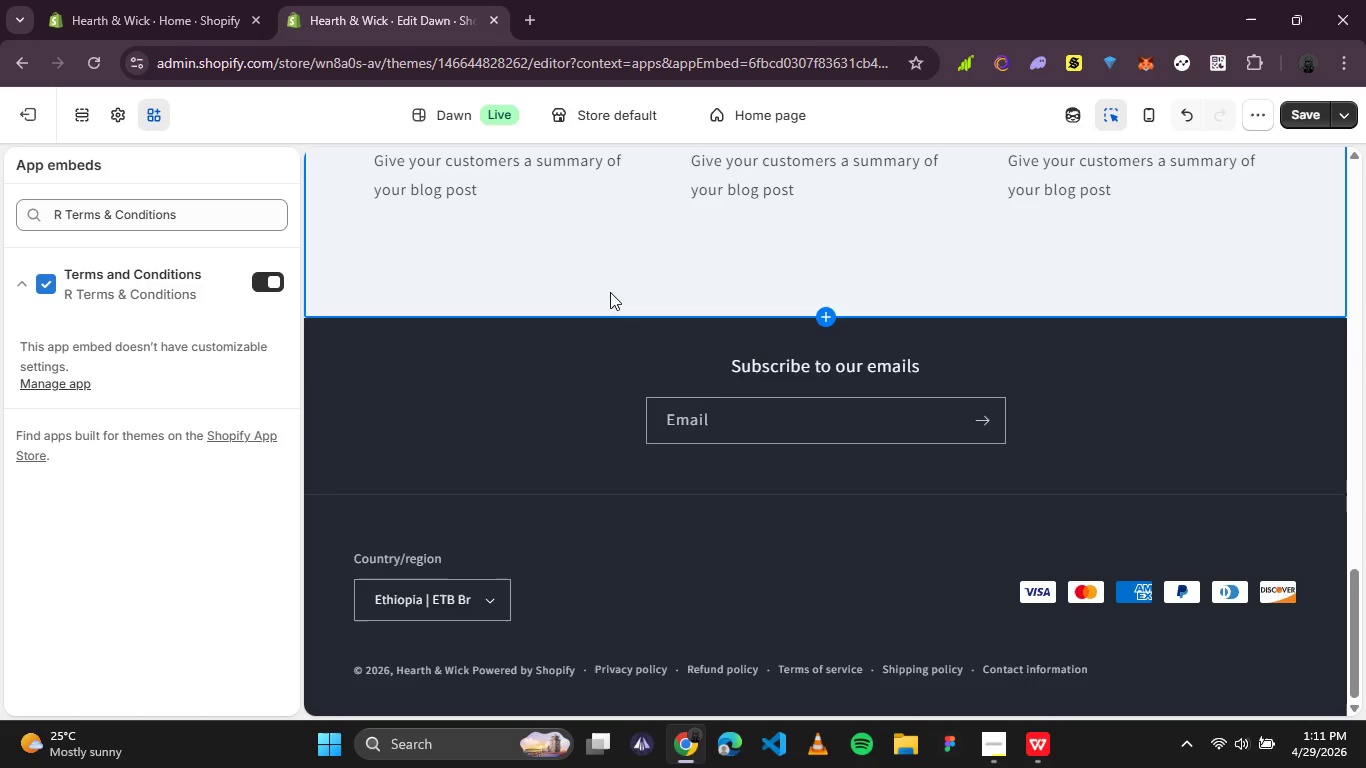 
scroll: coordinate [610, 292], scroll_direction: up, amount: 1.0
 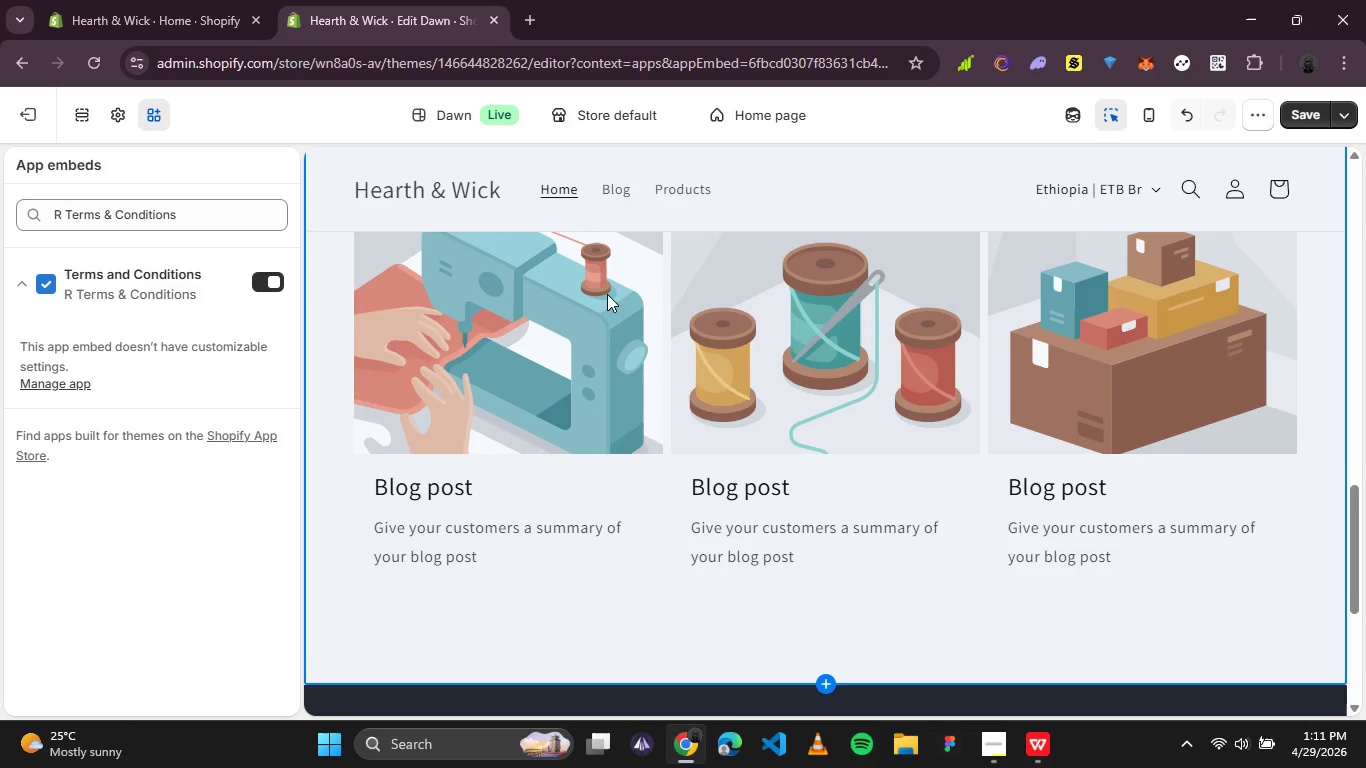 
scroll: coordinate [604, 307], scroll_direction: down, amount: 3.0
 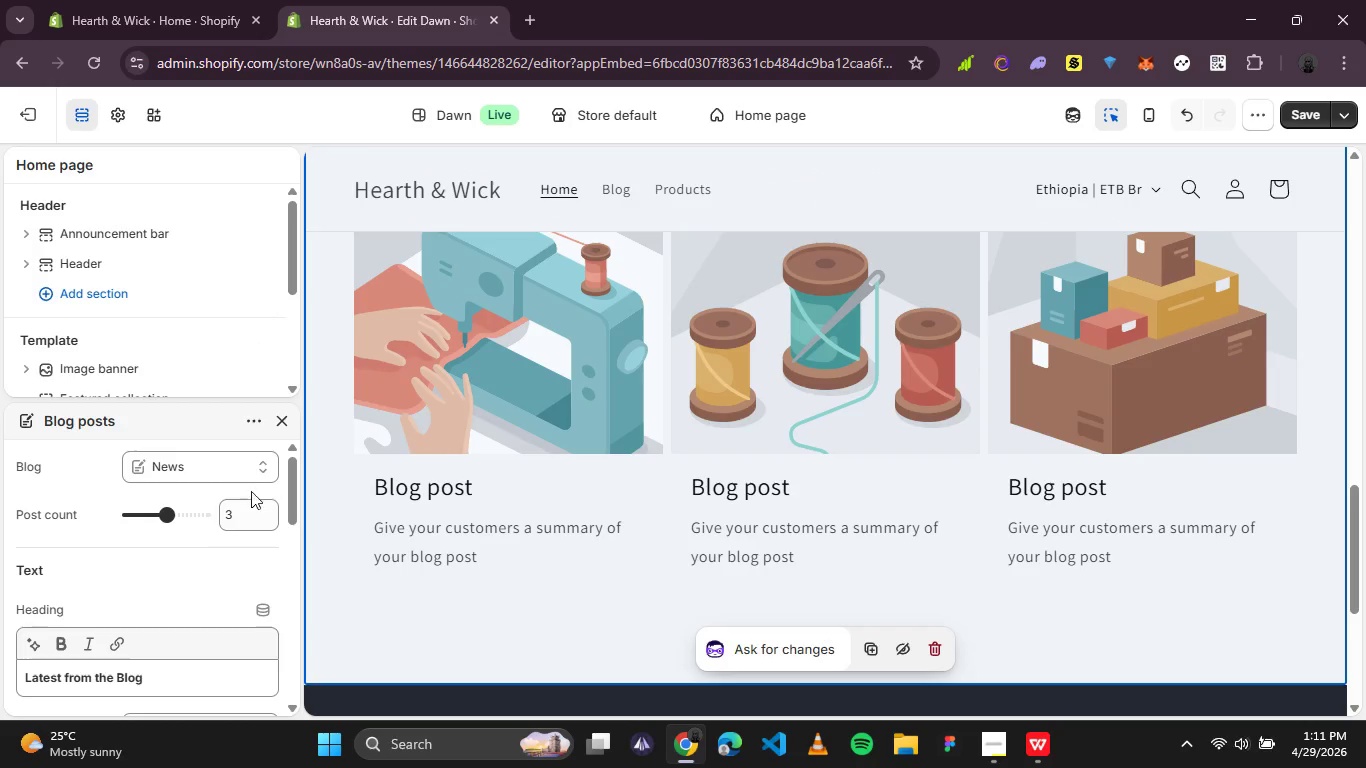 
left_click([260, 419])
 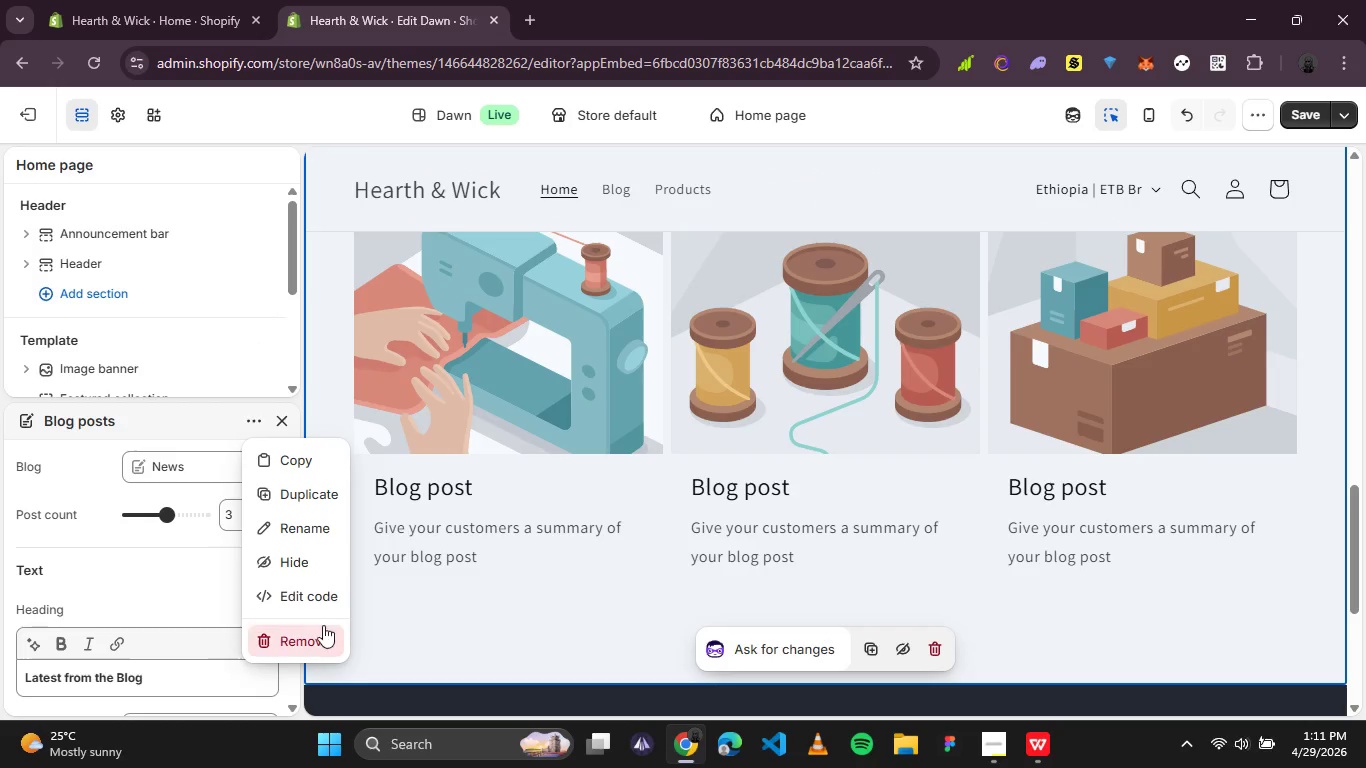 
left_click([323, 632])
 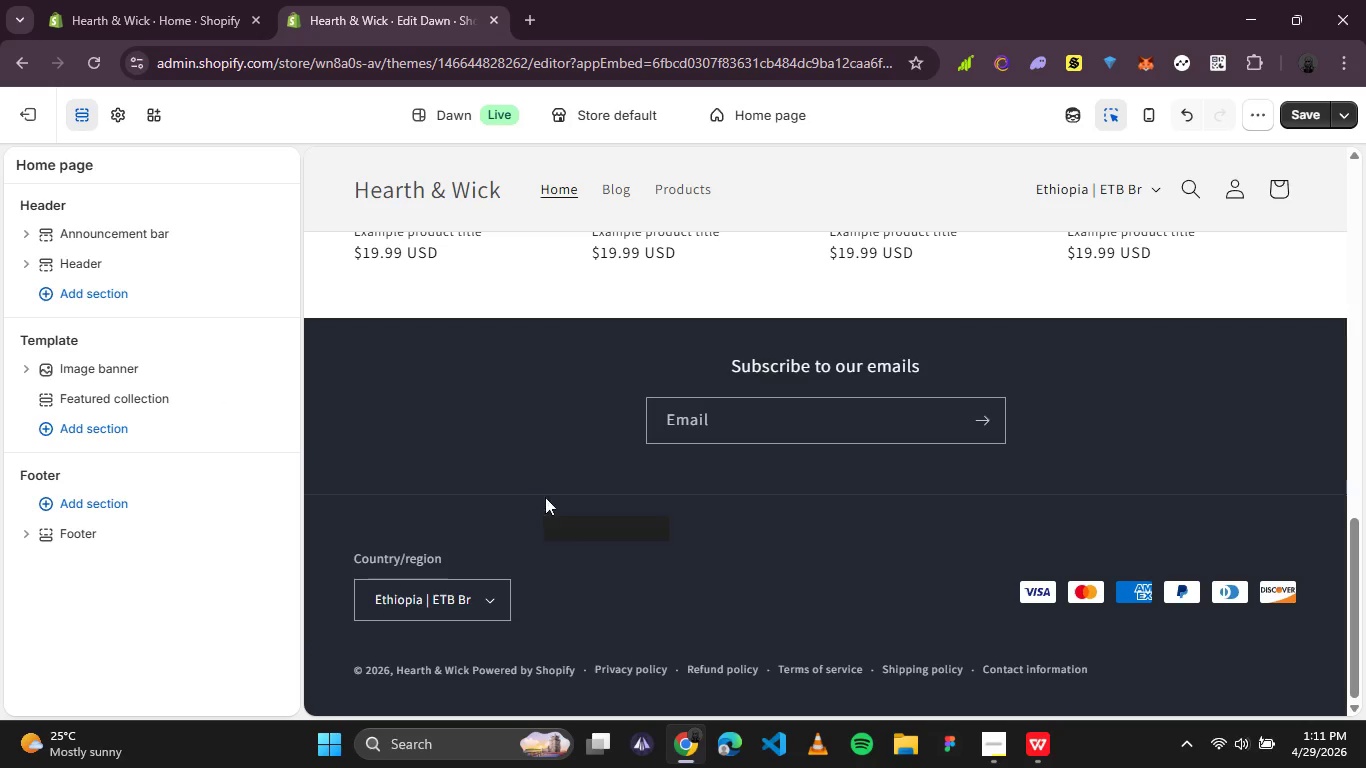 
scroll: coordinate [555, 492], scroll_direction: up, amount: 3.0
 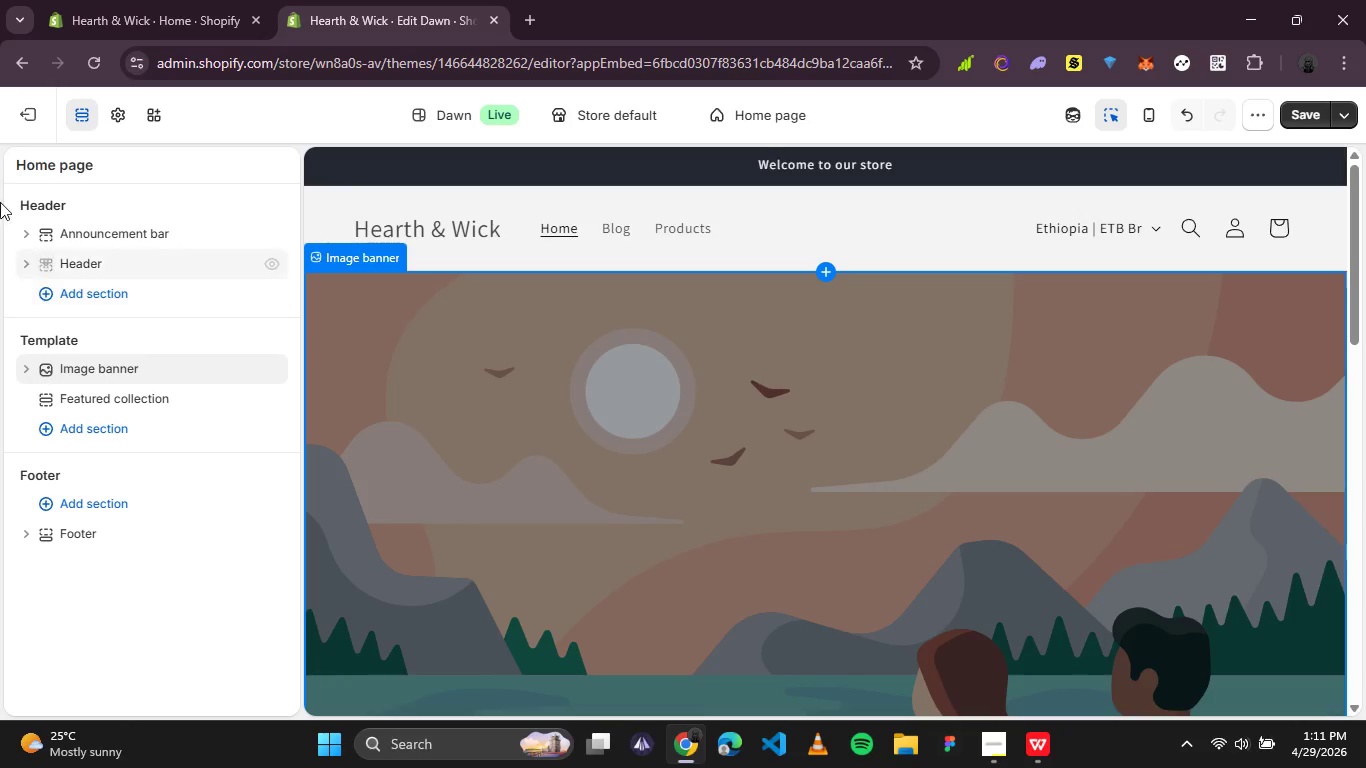 
left_click([37, 115])
 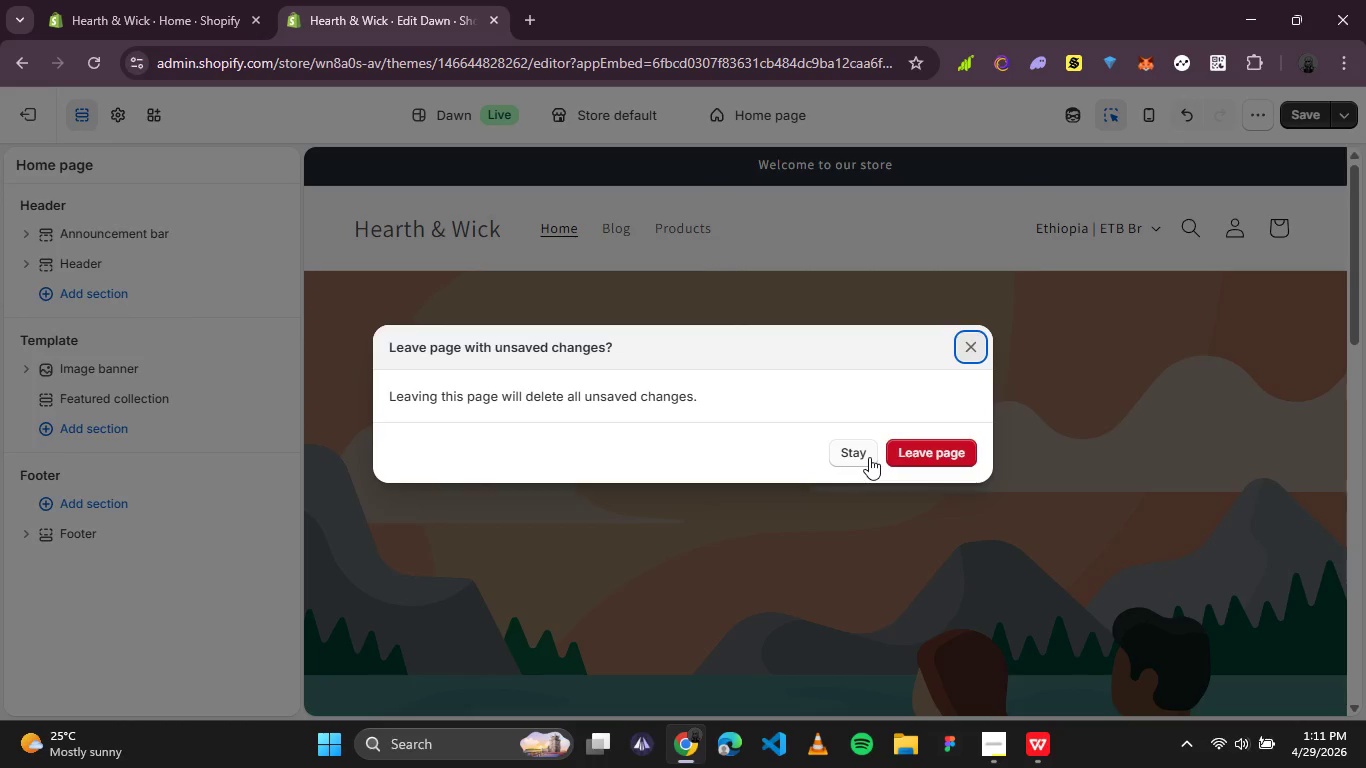 
left_click([868, 458])
 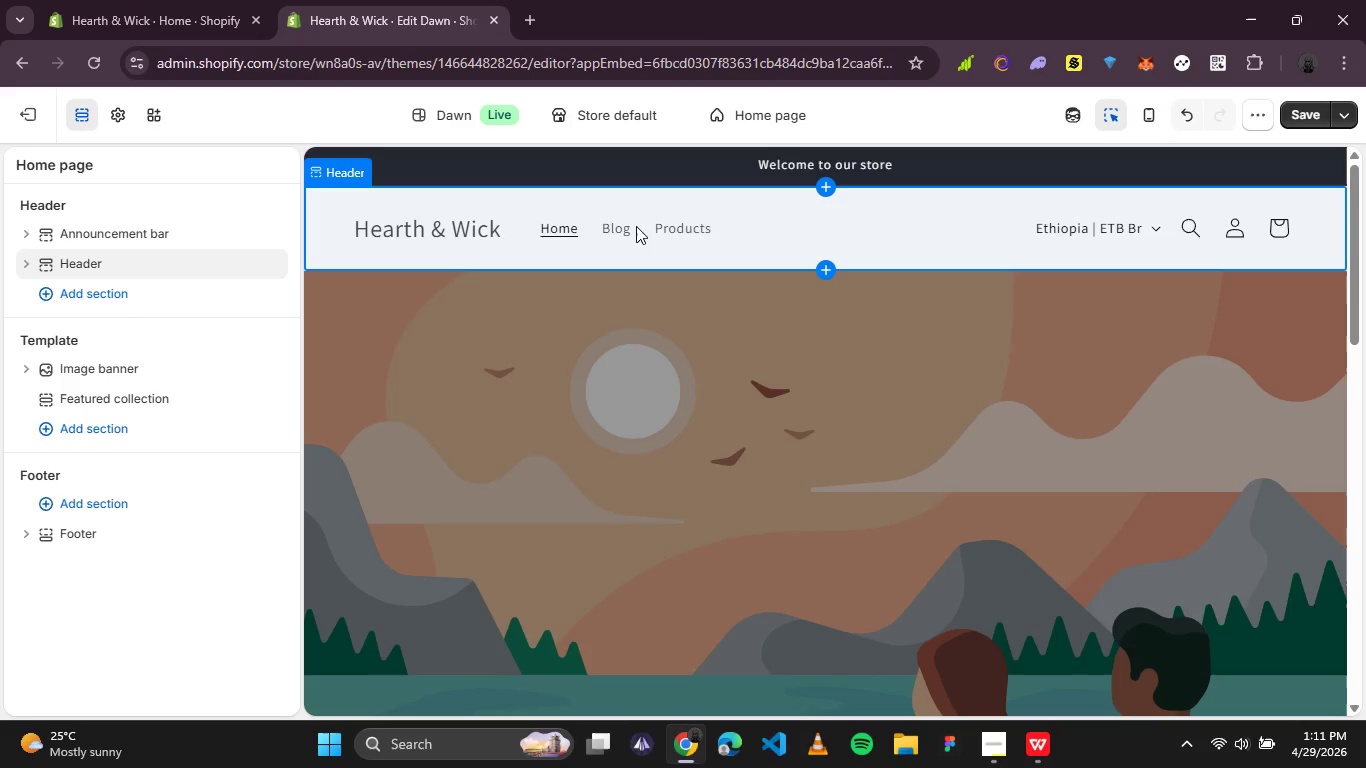 
scroll: coordinate [694, 356], scroll_direction: down, amount: 6.0
 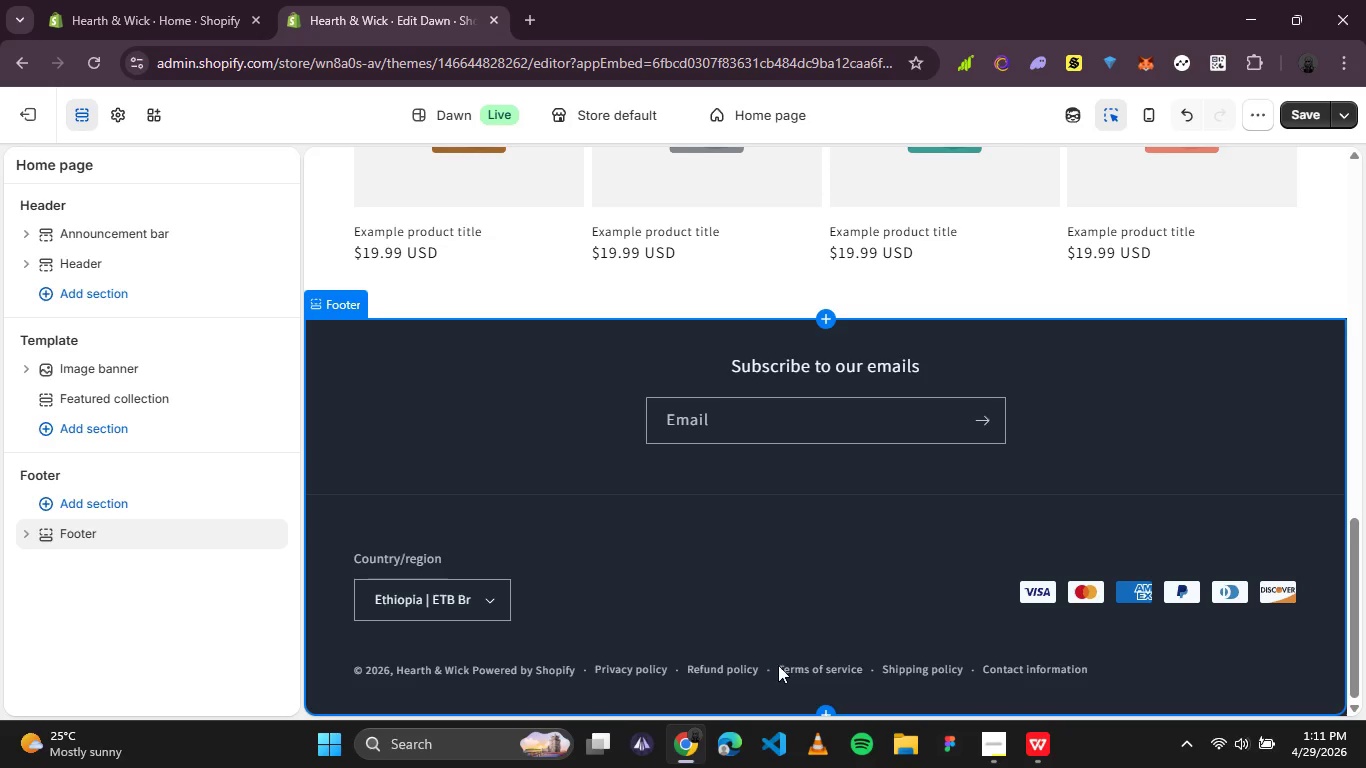 
left_click([800, 665])
 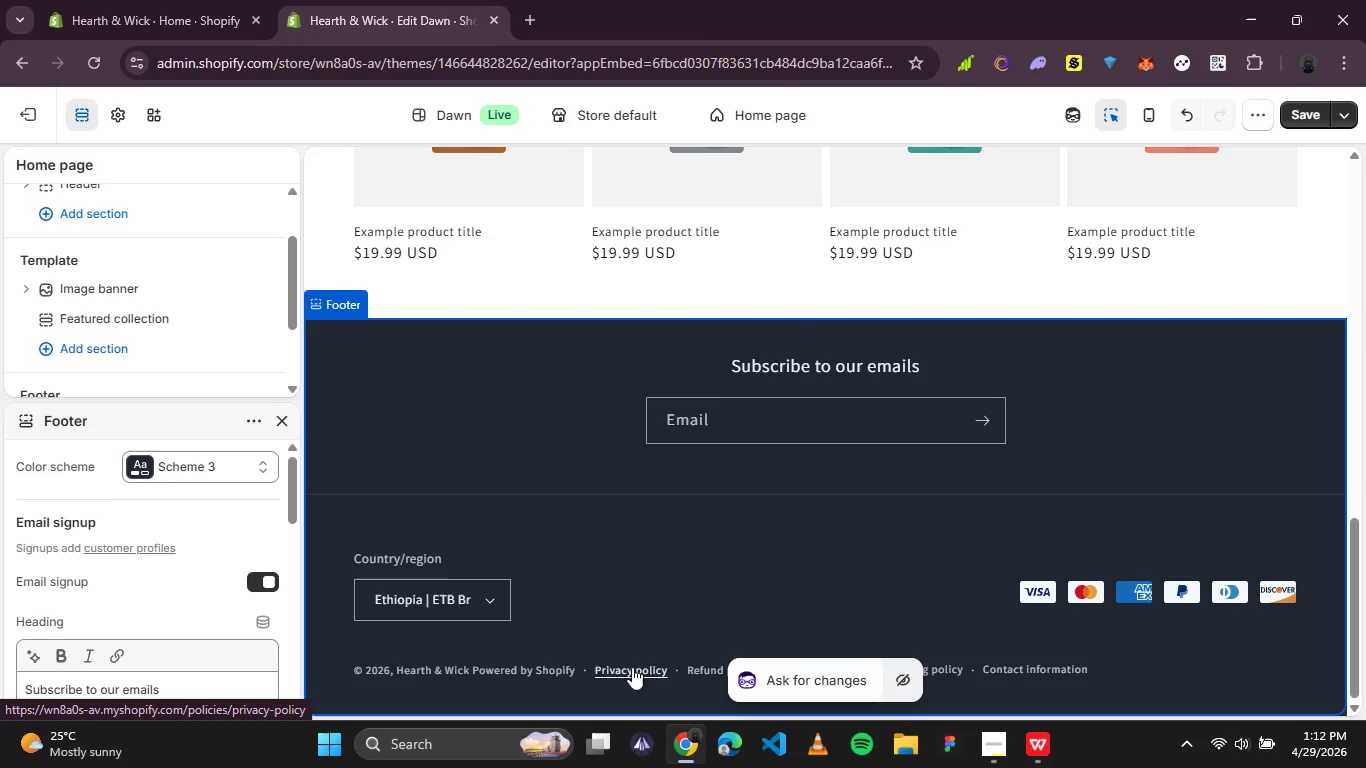 
wait(6.91)
 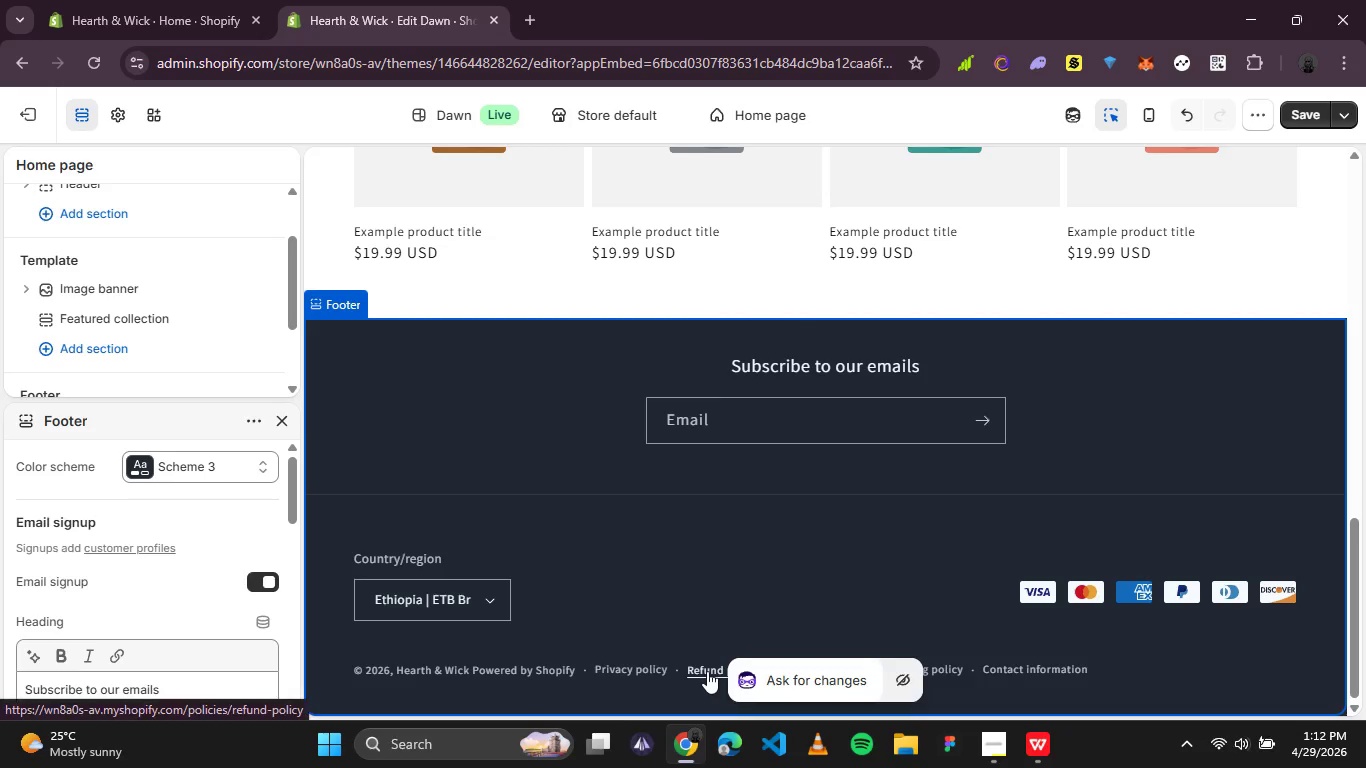 
left_click([697, 668])
 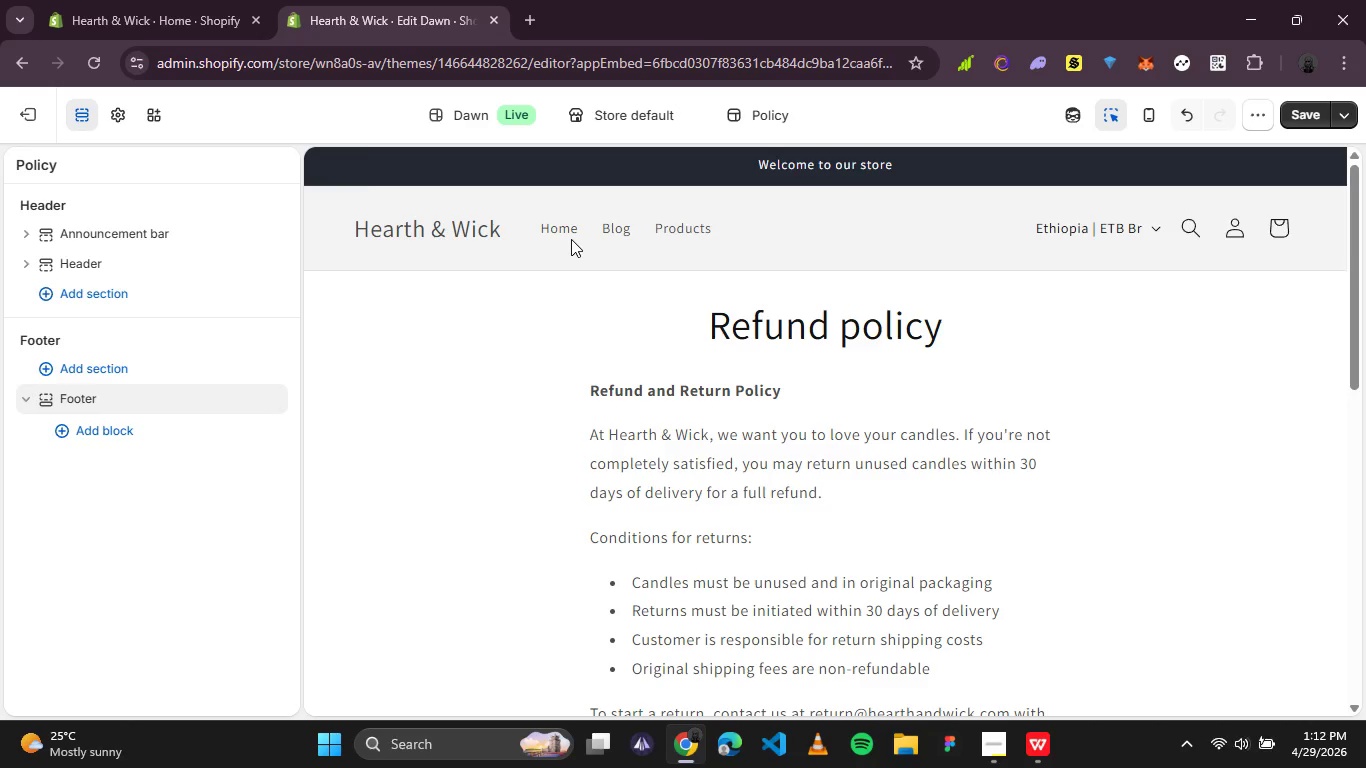 
wait(5.52)
 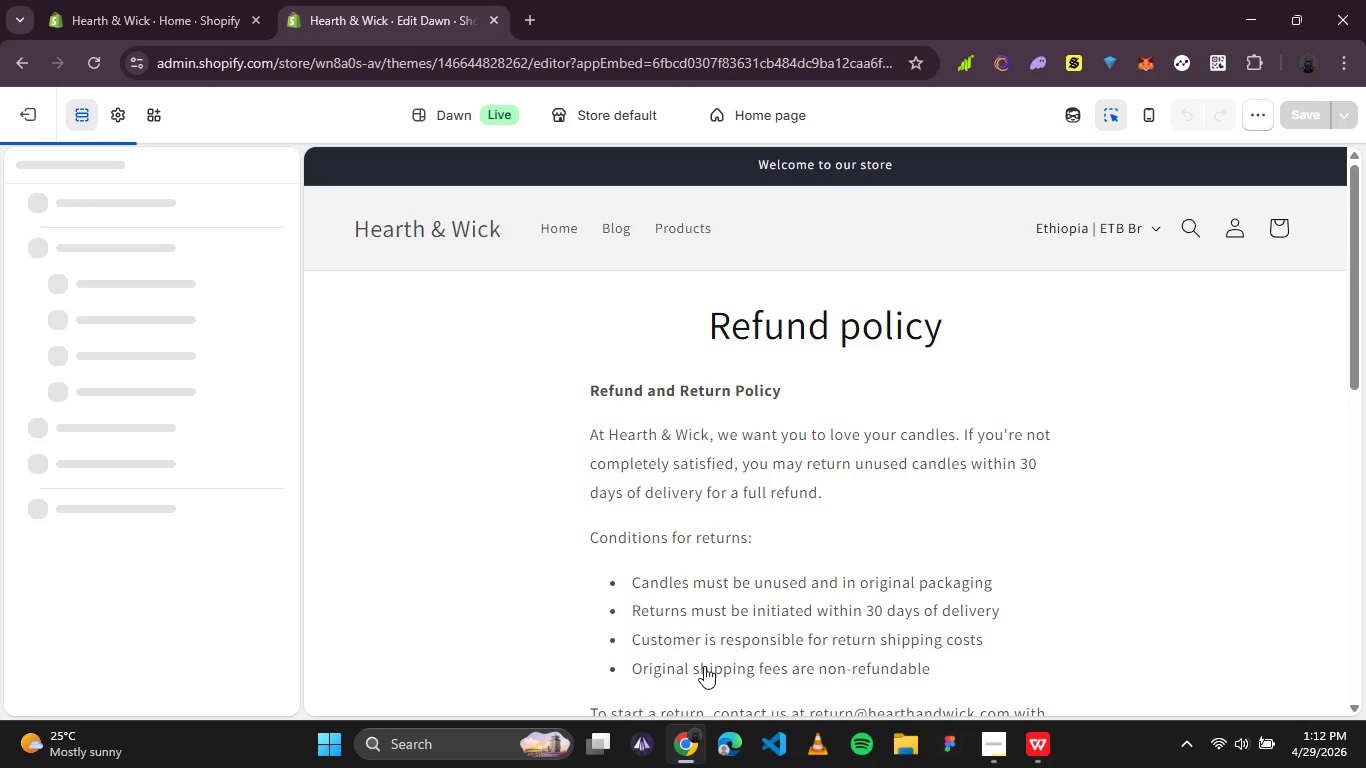 
scroll: coordinate [981, 430], scroll_direction: down, amount: 1.0
 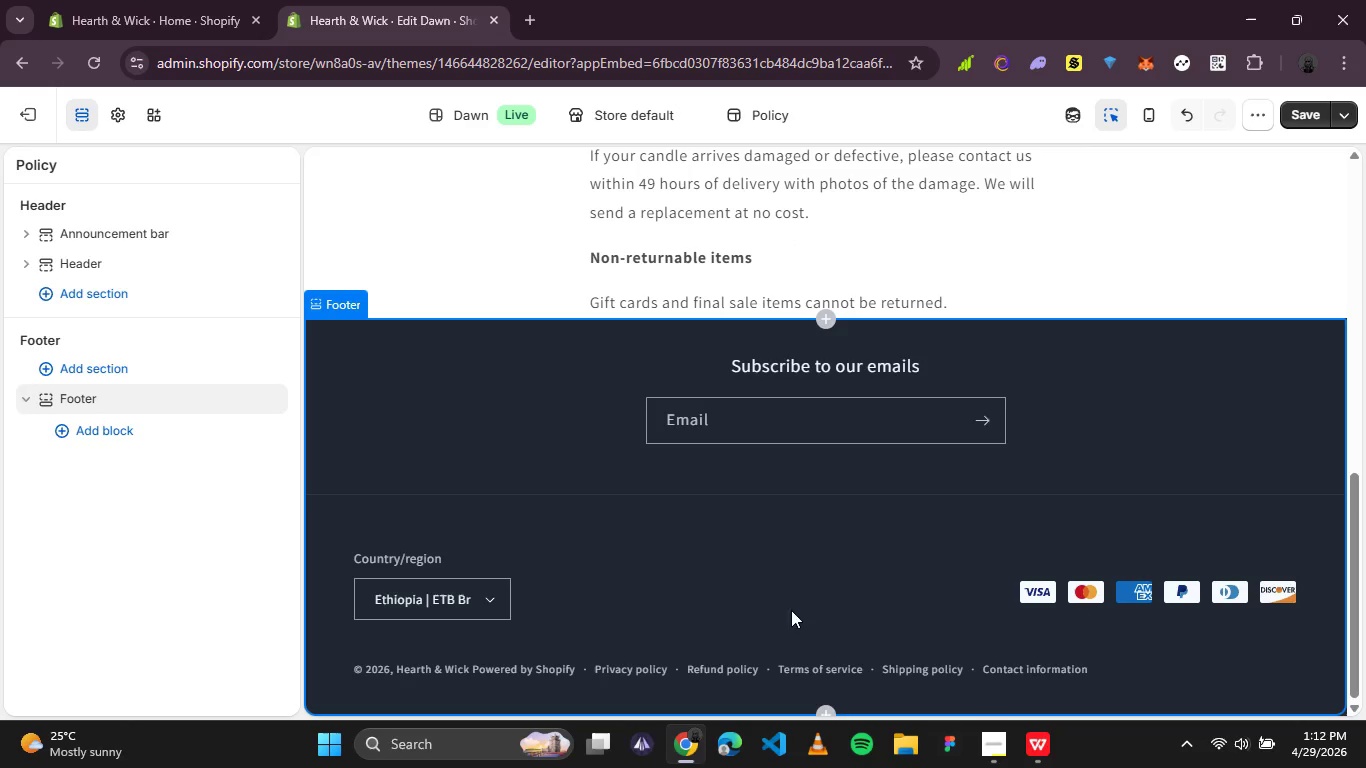 
left_click([819, 666])
 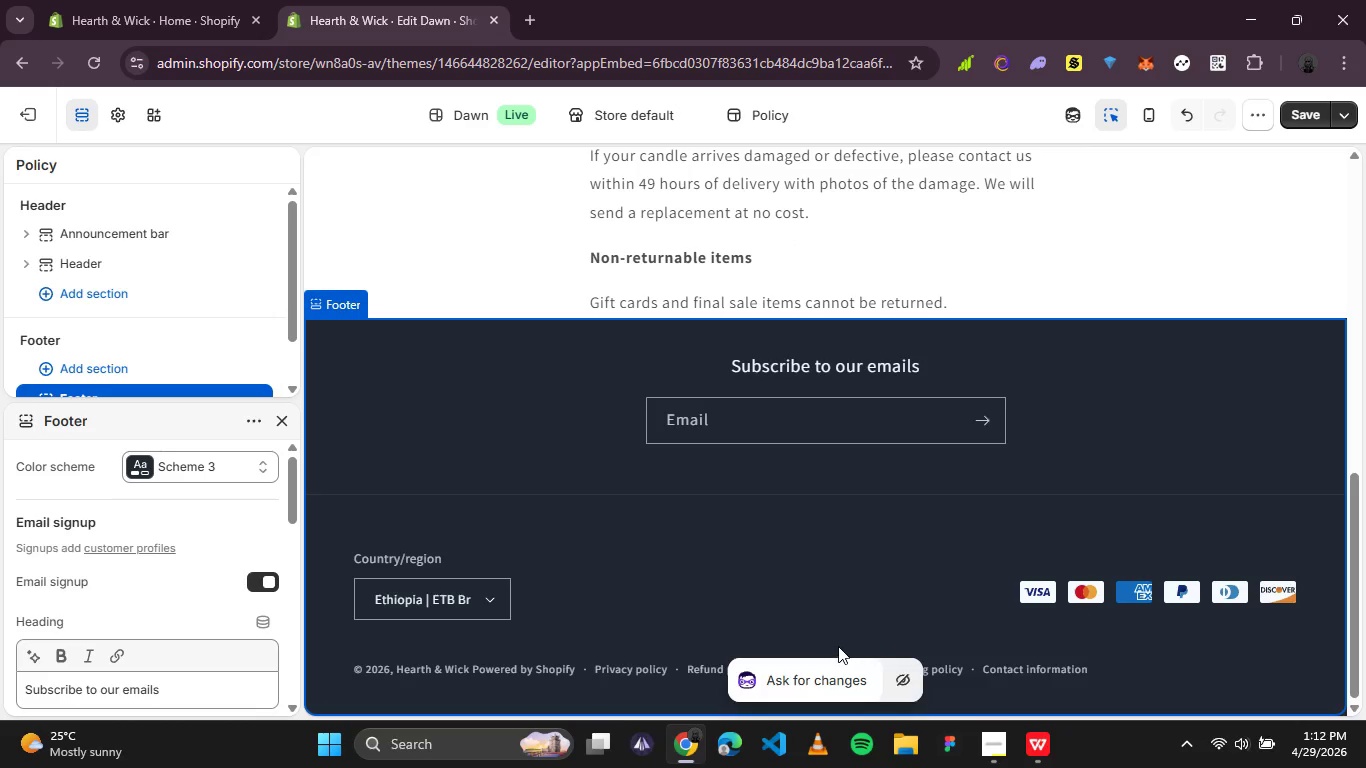 
left_click([818, 572])
 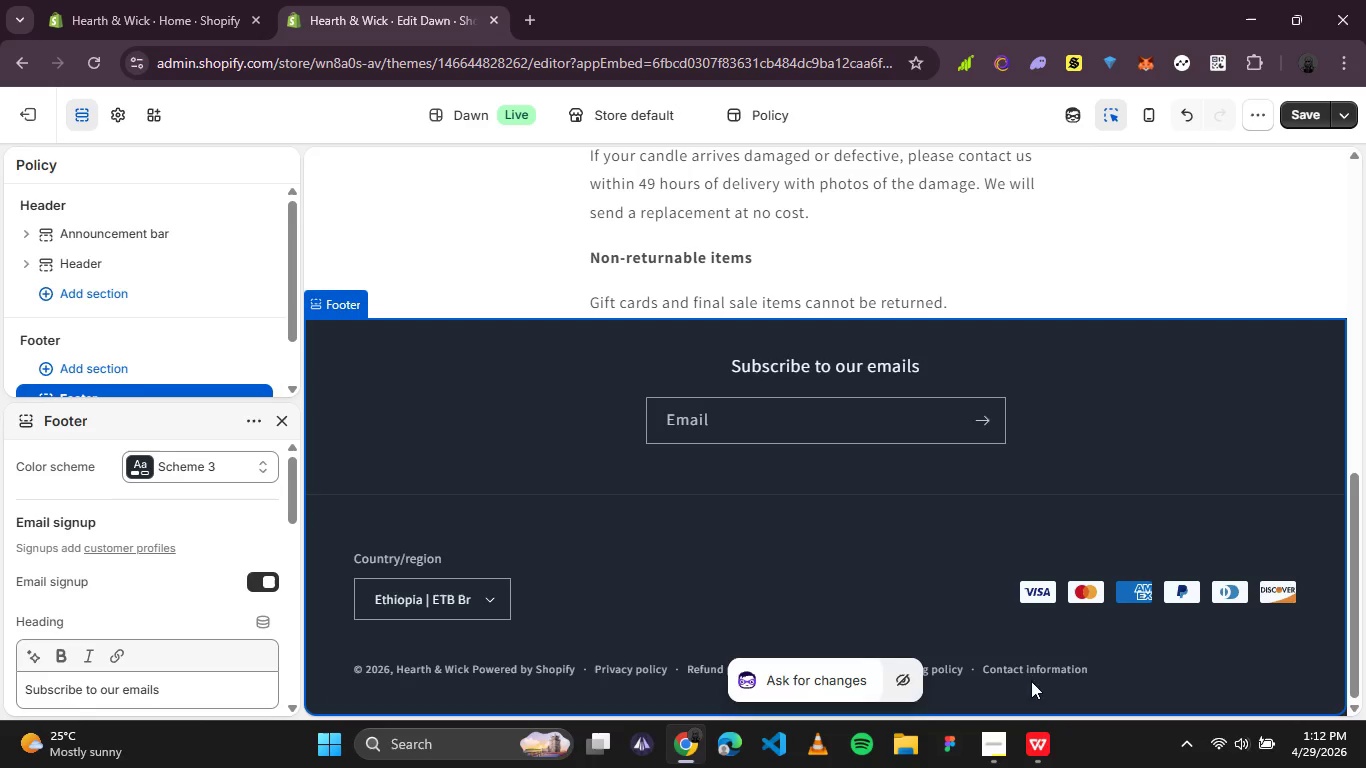 
left_click([1044, 693])
 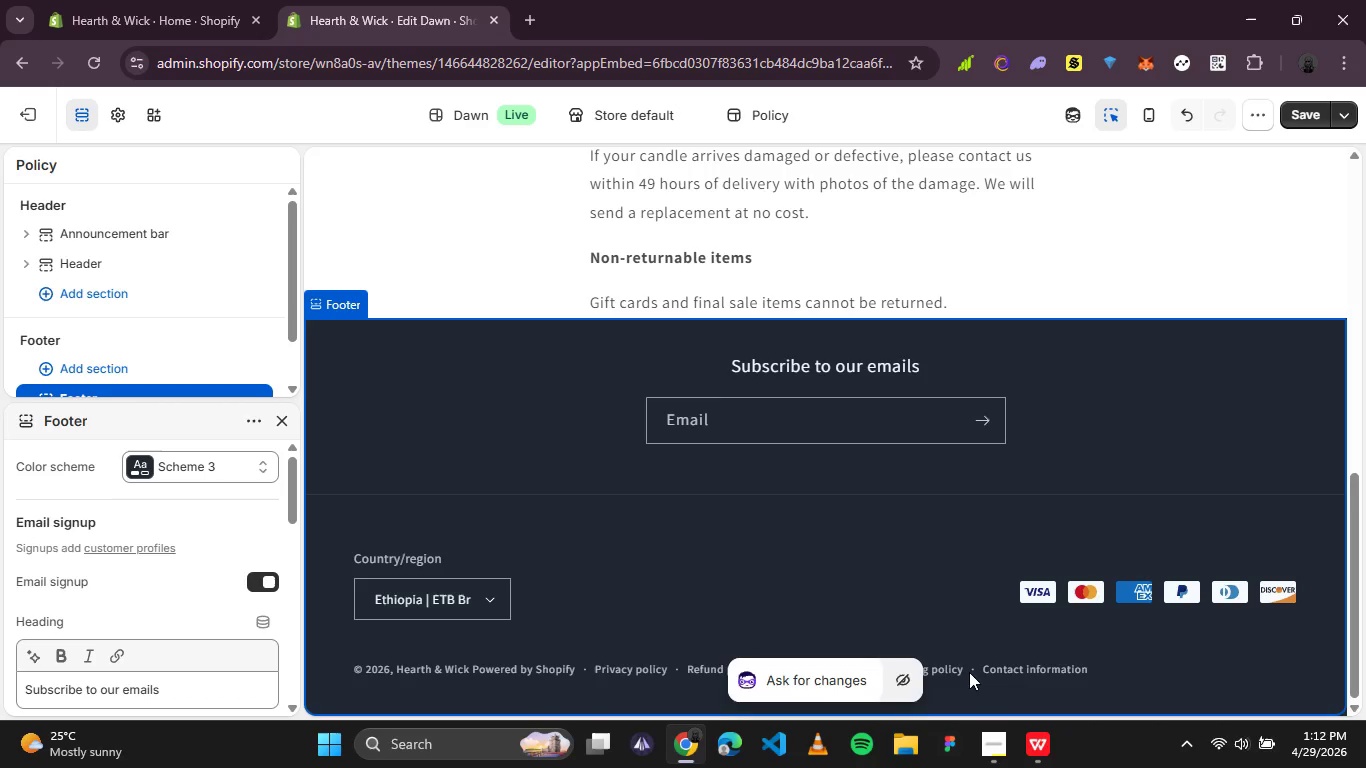 
left_click([889, 618])
 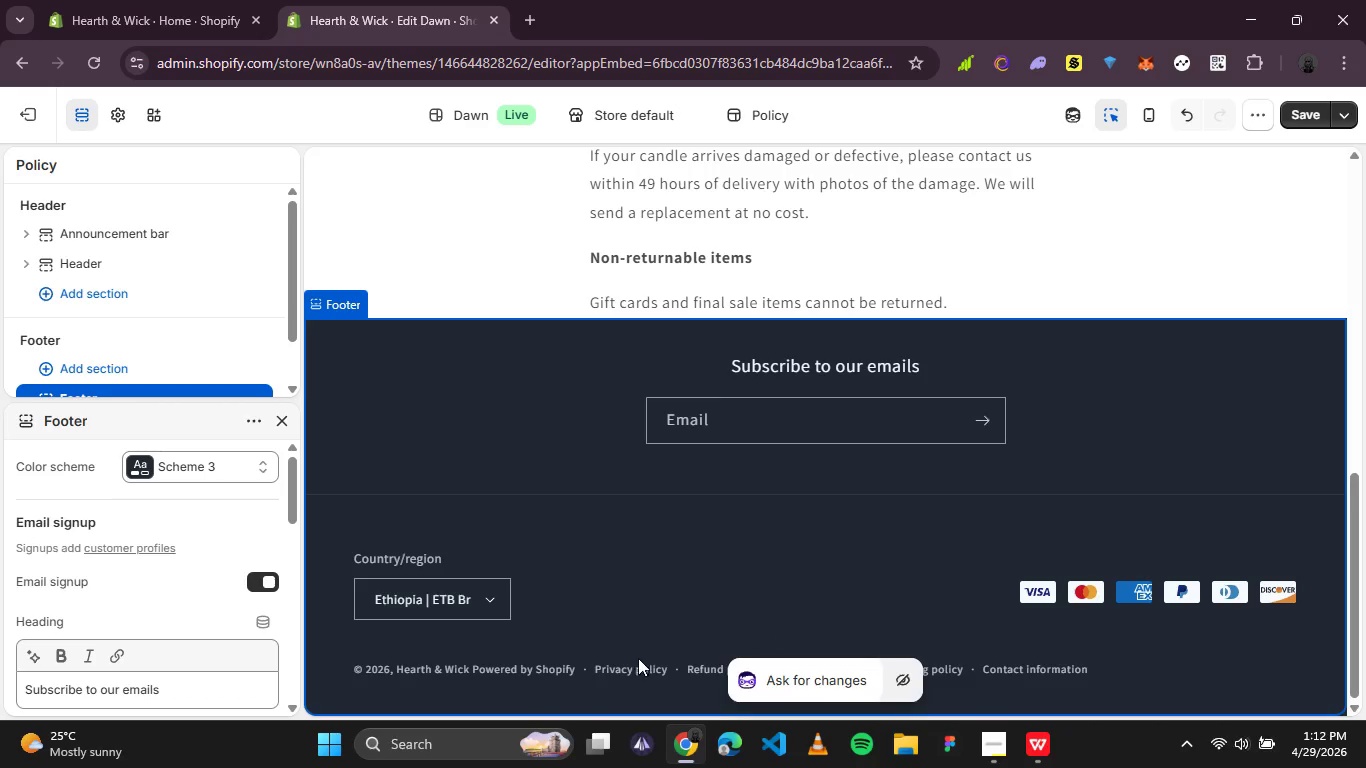 
left_click([637, 668])
 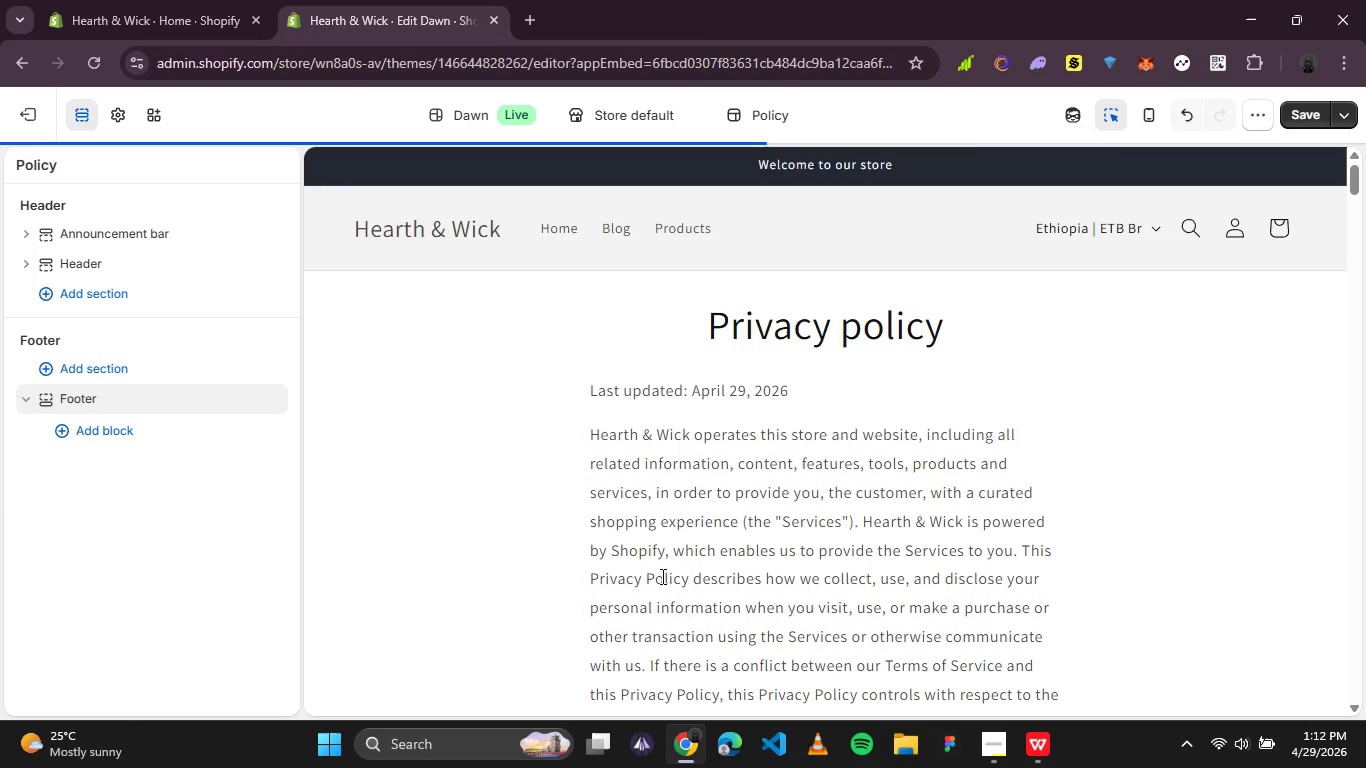 
scroll: coordinate [672, 510], scroll_direction: down, amount: 24.0
 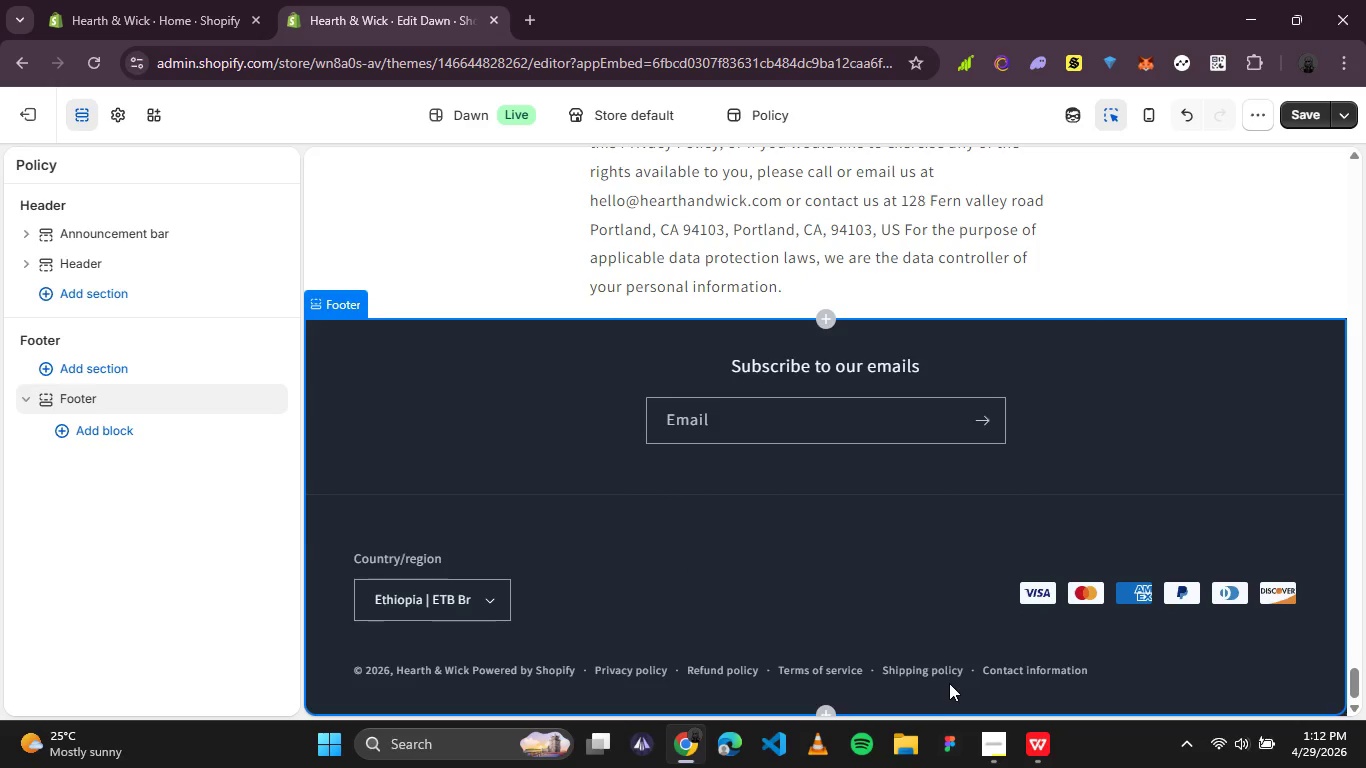 
left_click([944, 674])
 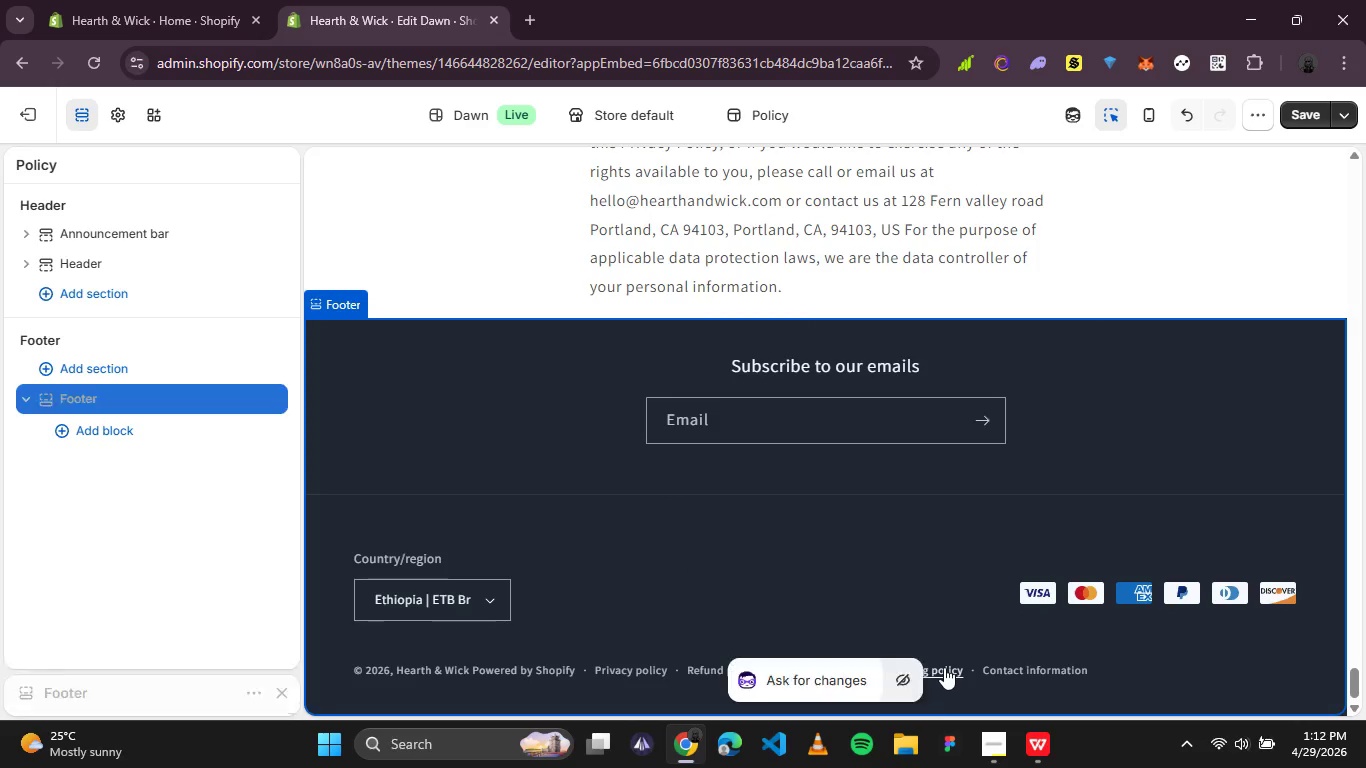 
left_click([944, 667])
 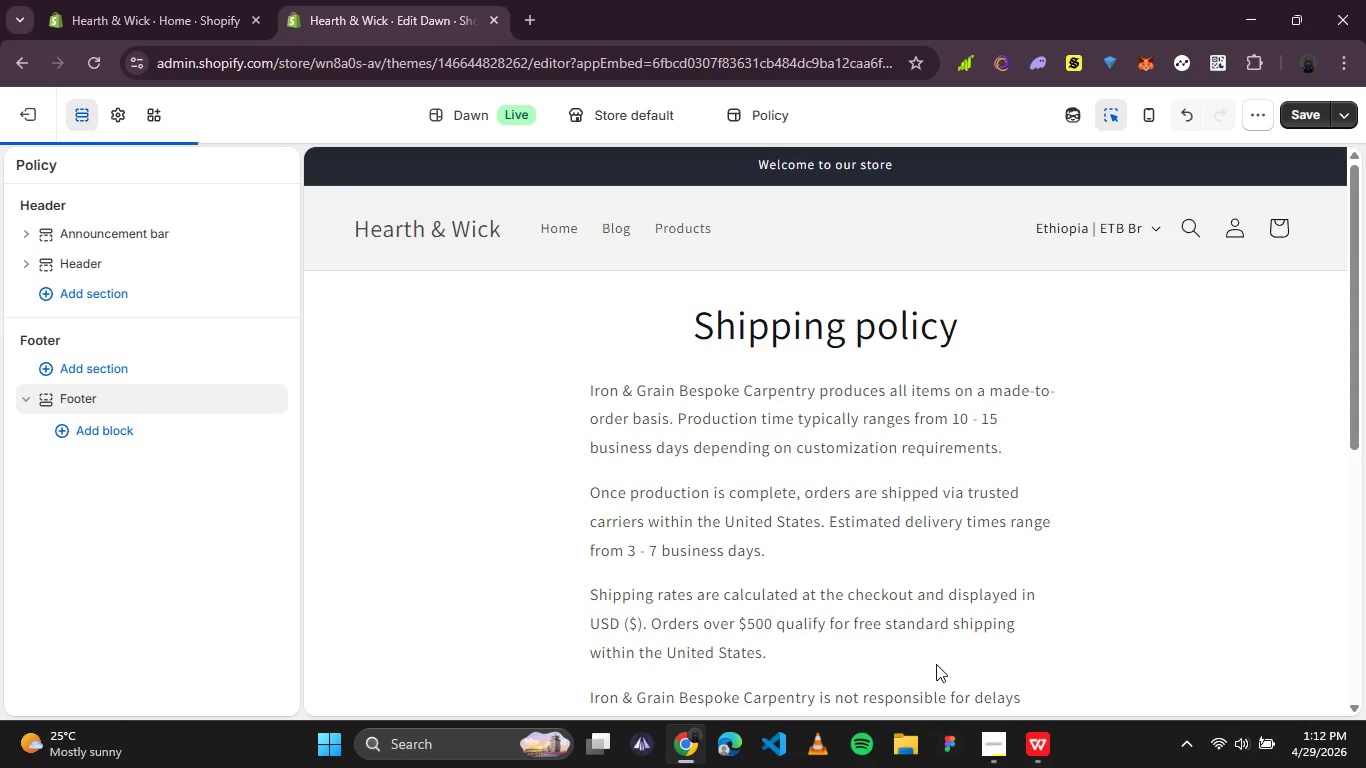 
scroll: coordinate [529, 365], scroll_direction: down, amount: 2.0
 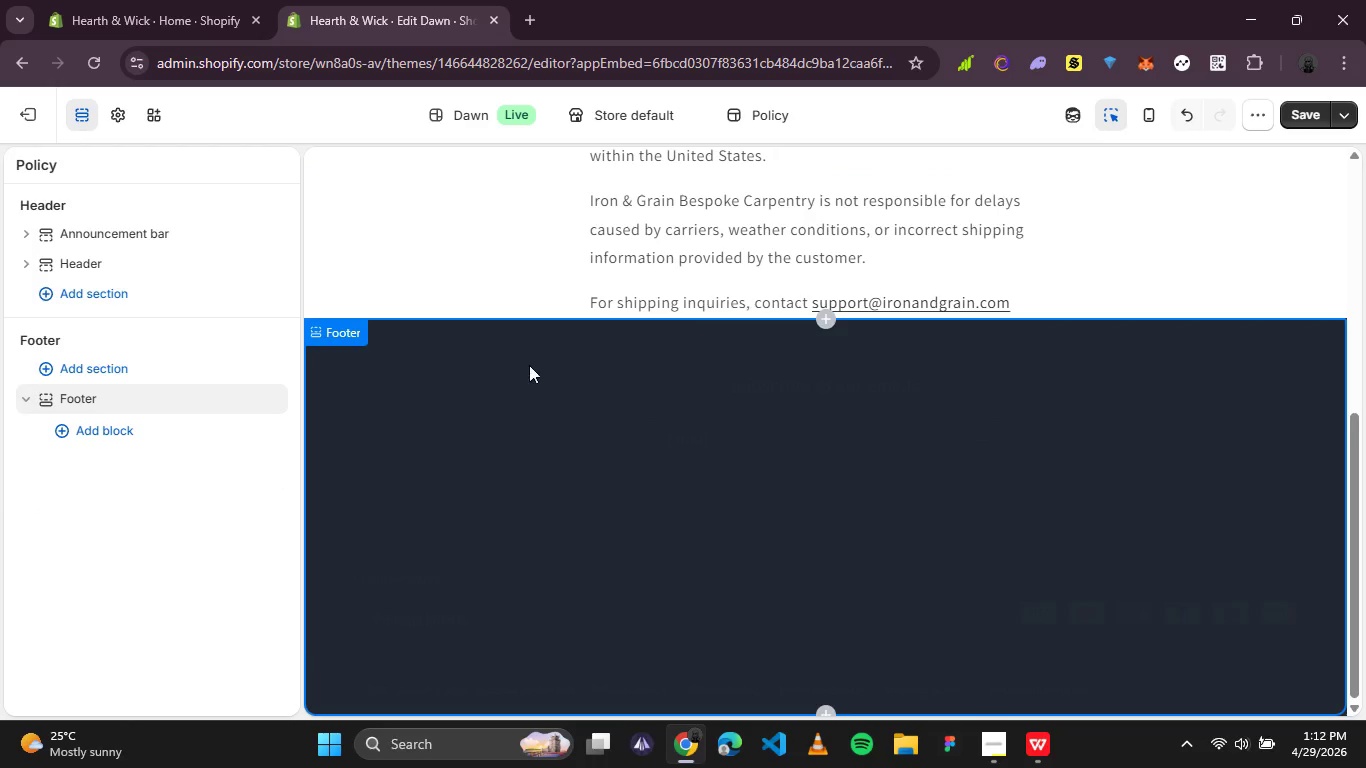 
scroll: coordinate [529, 365], scroll_direction: up, amount: 4.0
 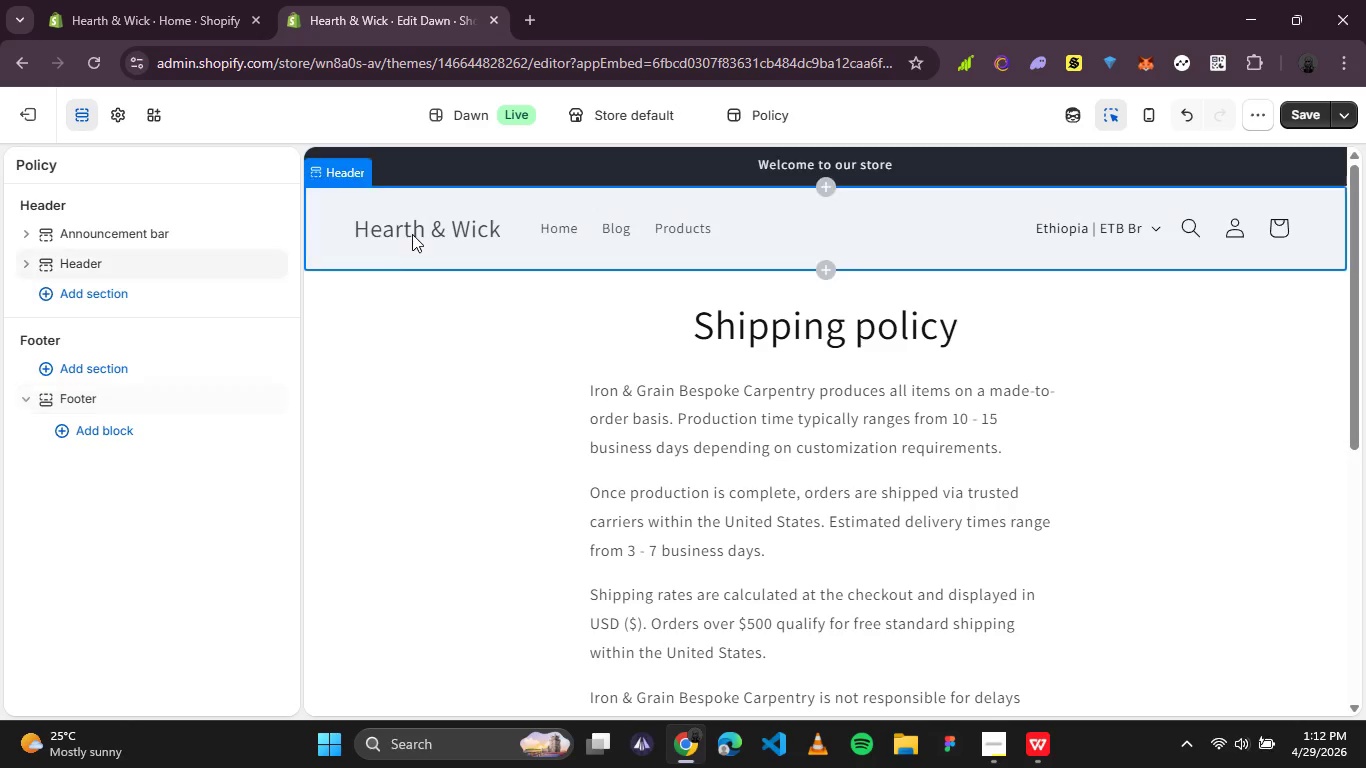 
double_click([412, 234])
 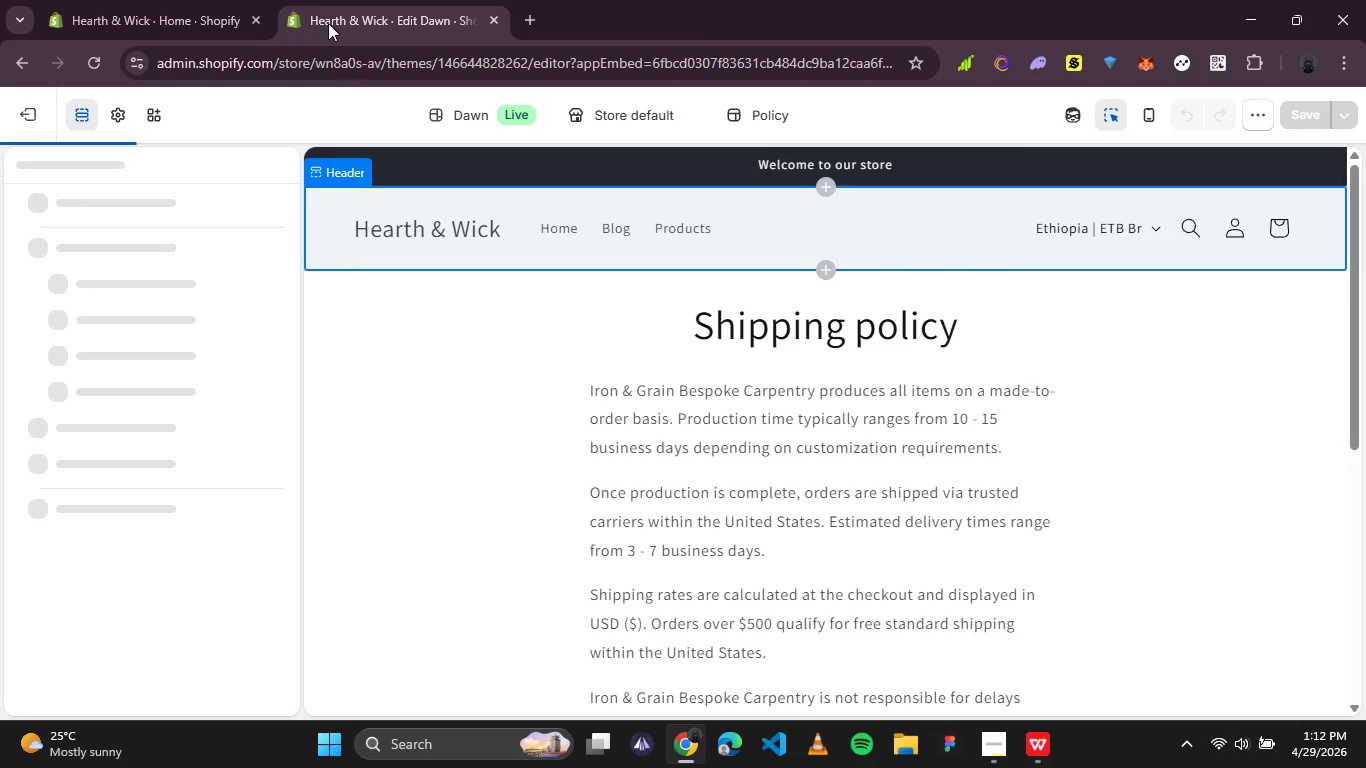 
left_click([164, 0])
 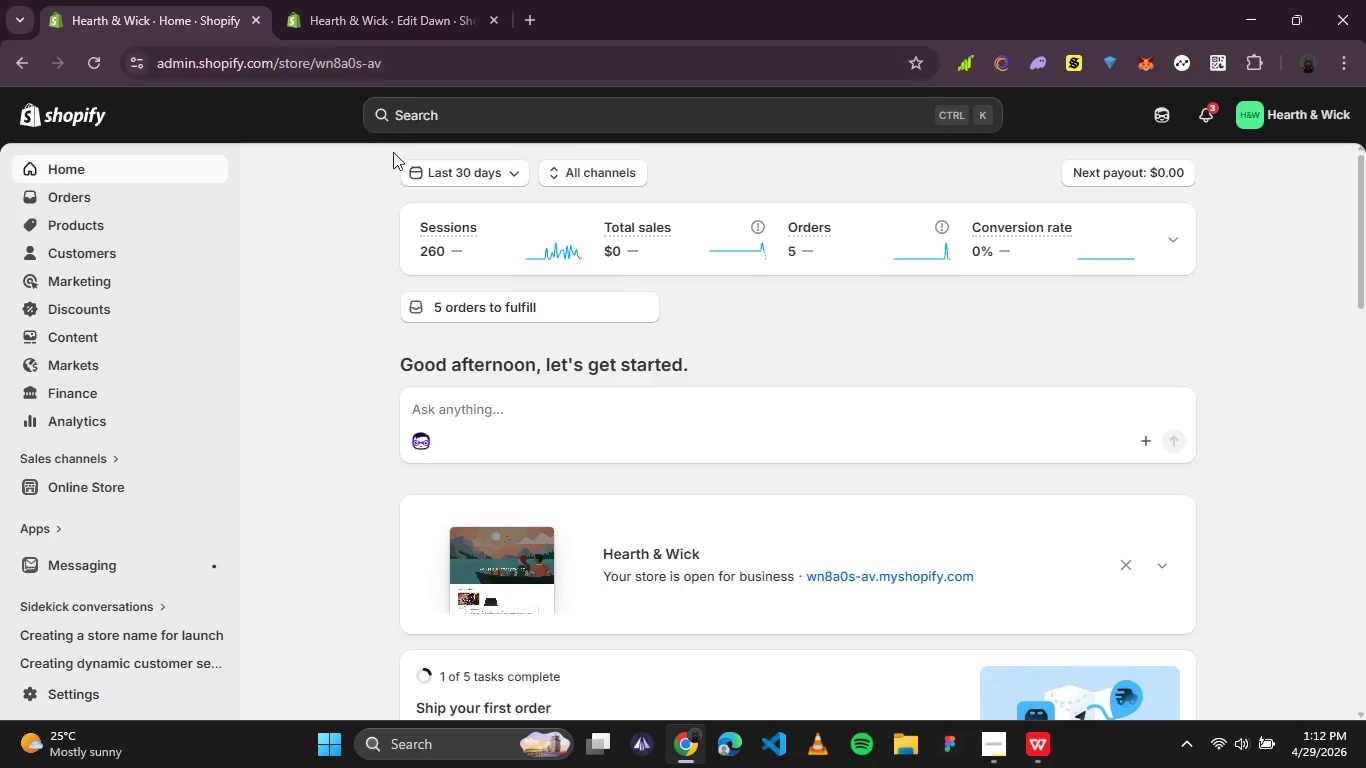 
scroll: coordinate [529, 356], scroll_direction: down, amount: 1.0
 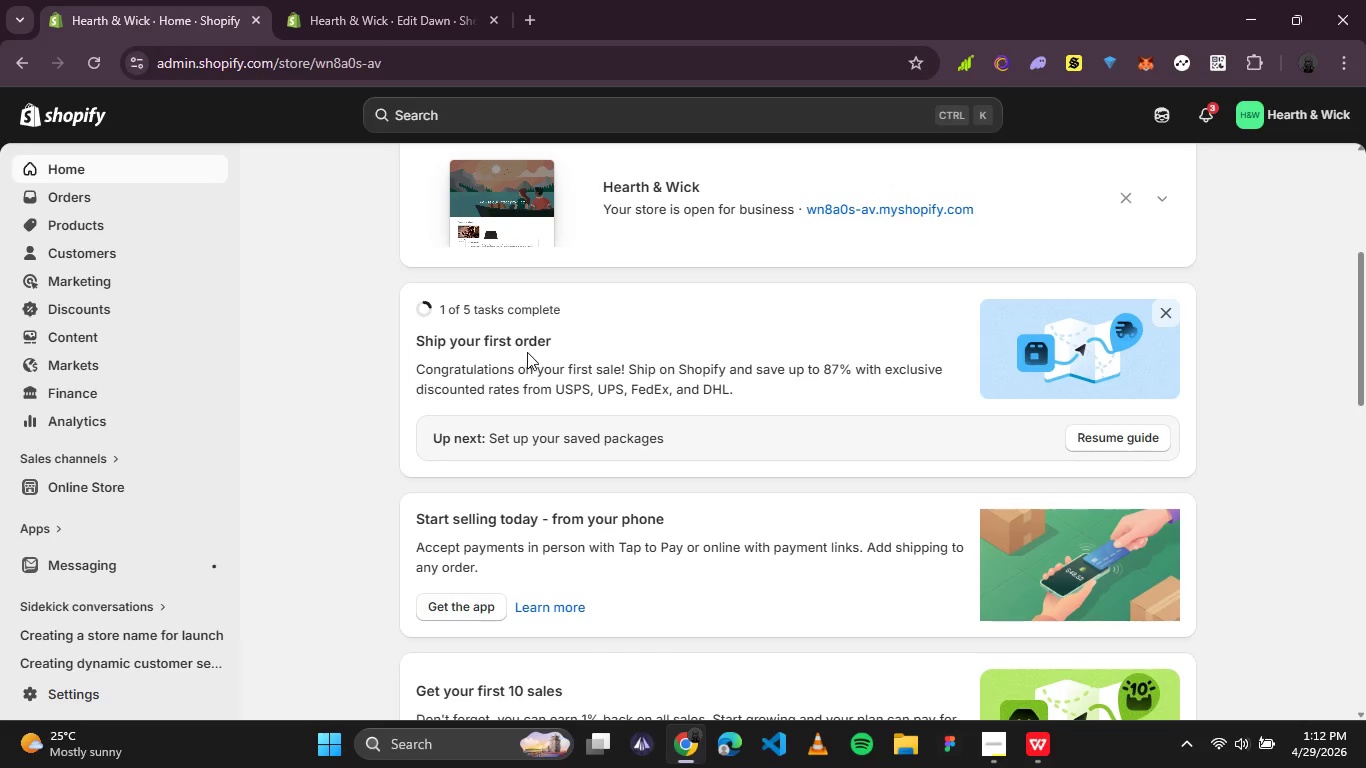 
scroll: coordinate [526, 352], scroll_direction: up, amount: 1.0
 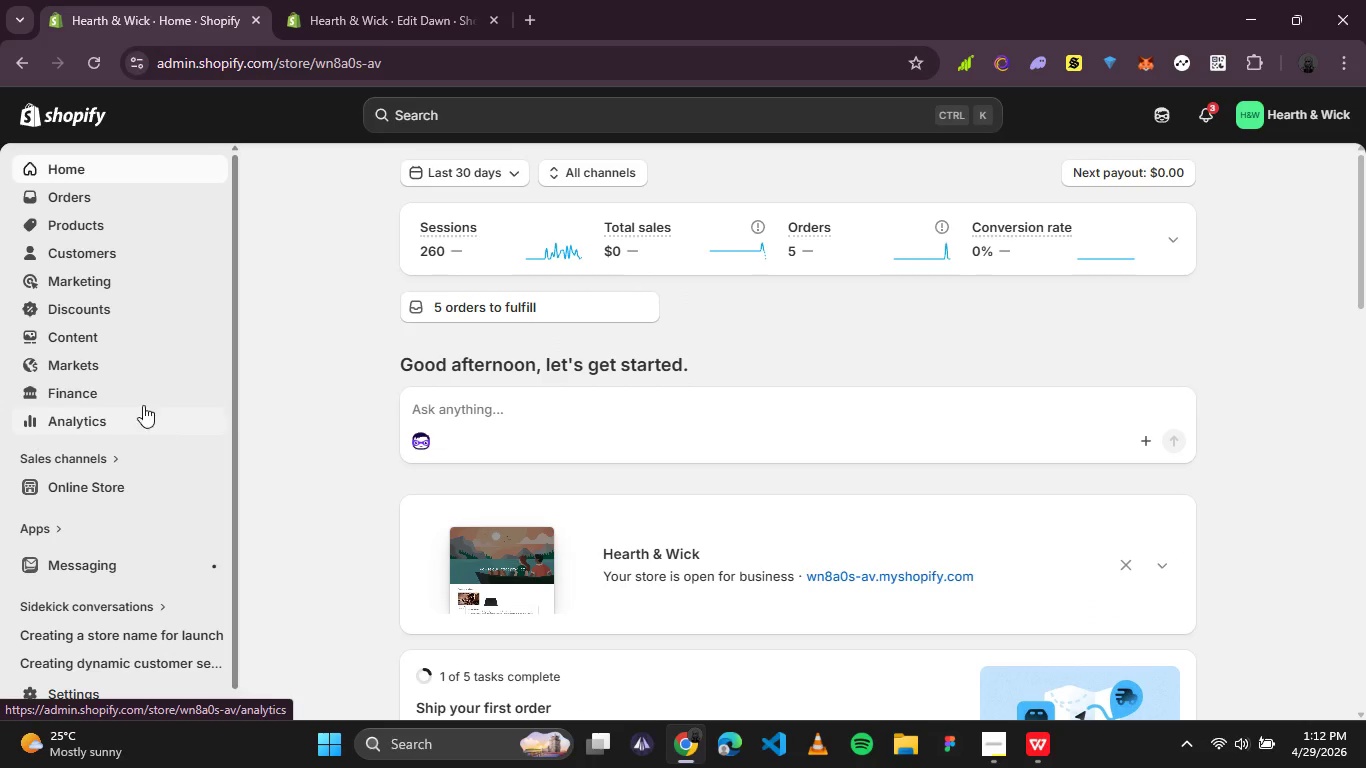 
wait(8.16)
 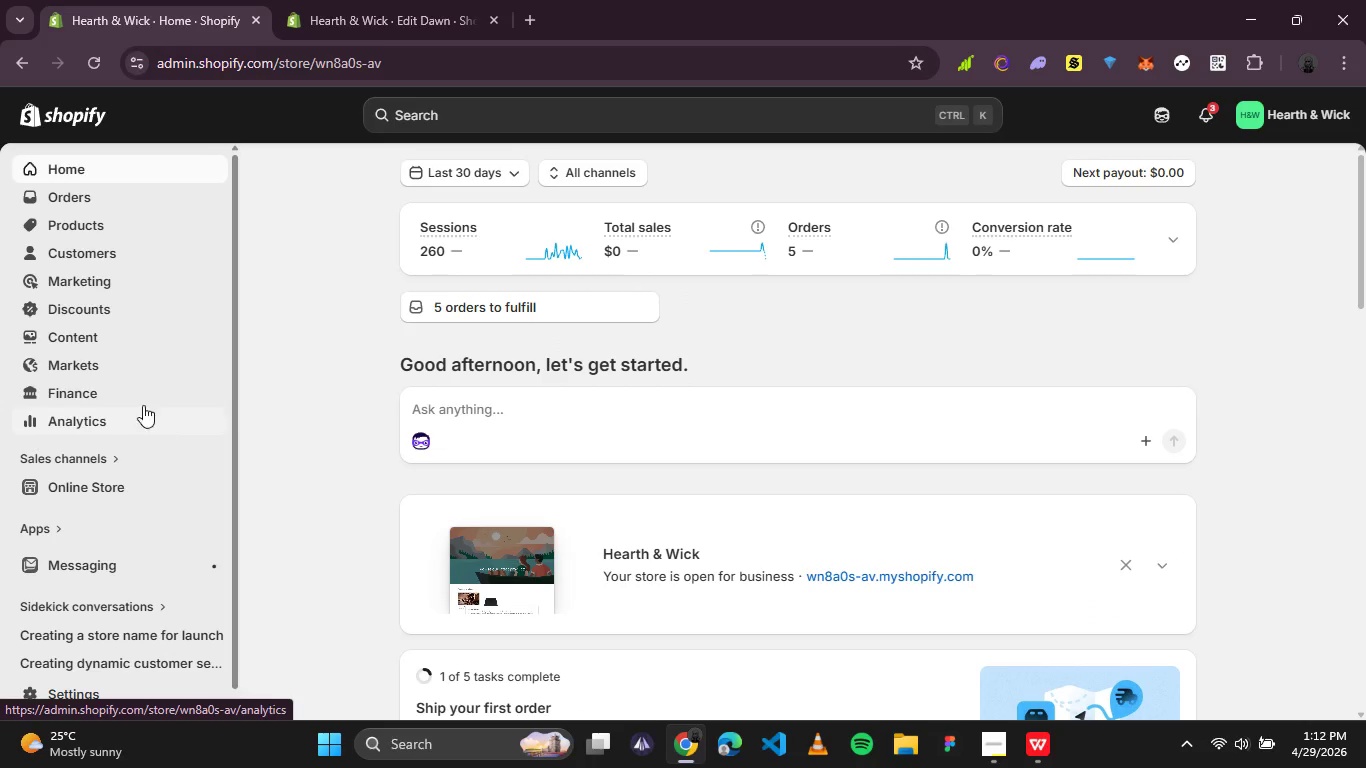 
mouse_move([102, 662])
 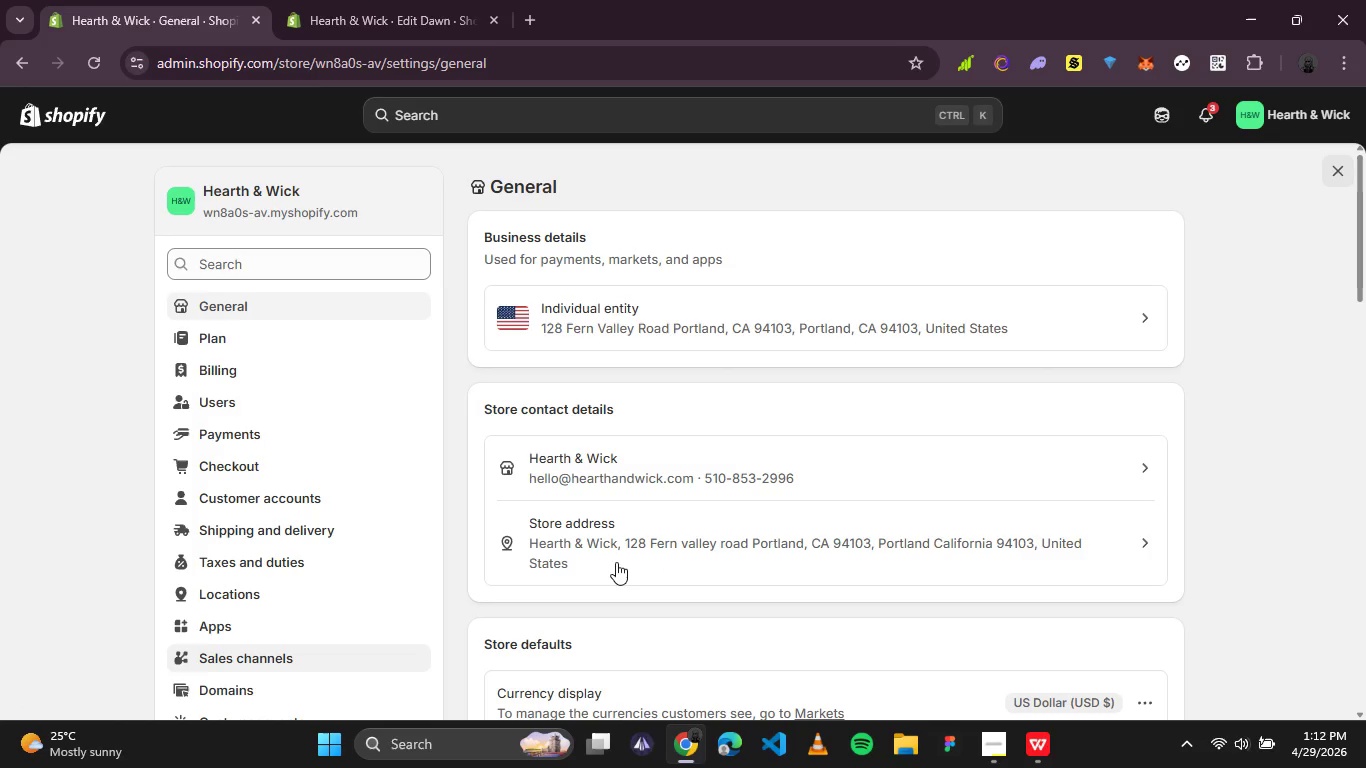 
scroll: coordinate [616, 562], scroll_direction: down, amount: 1.0
 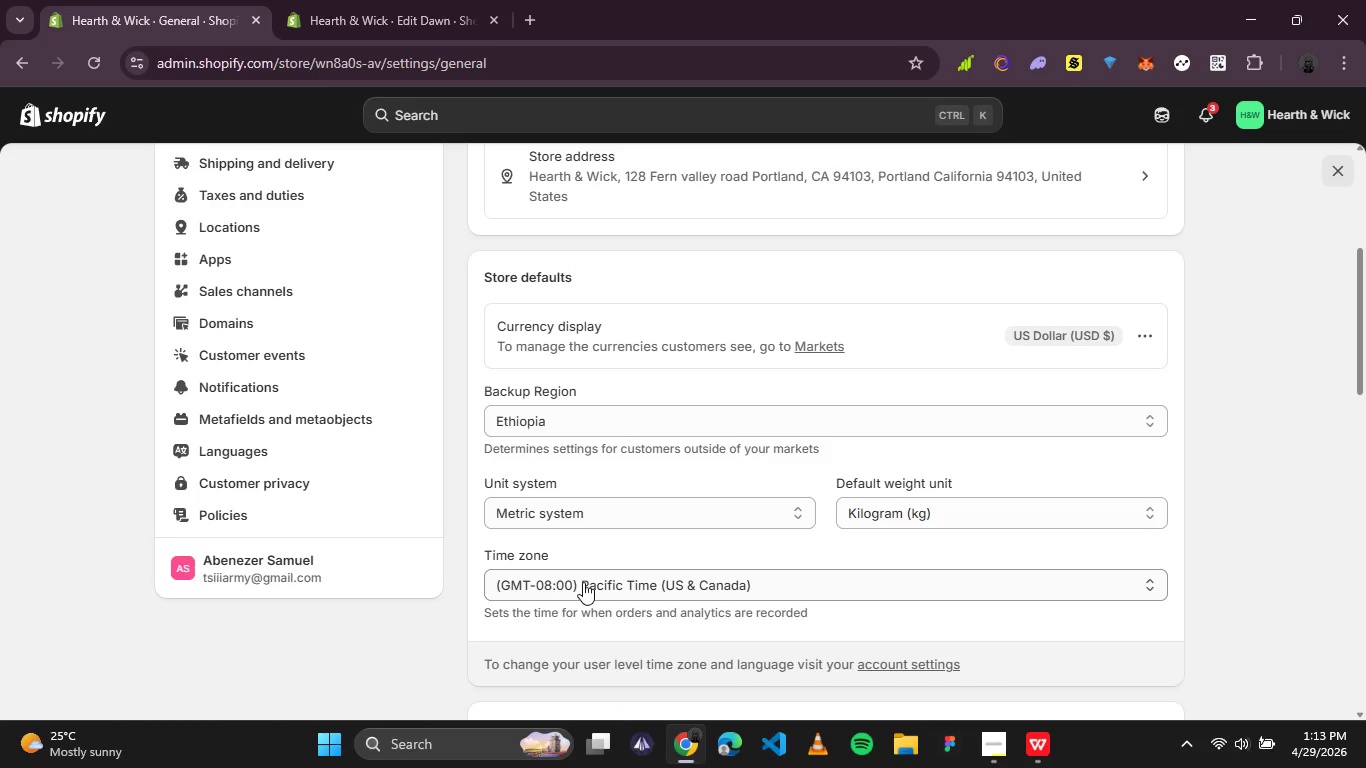 
wait(14.94)
 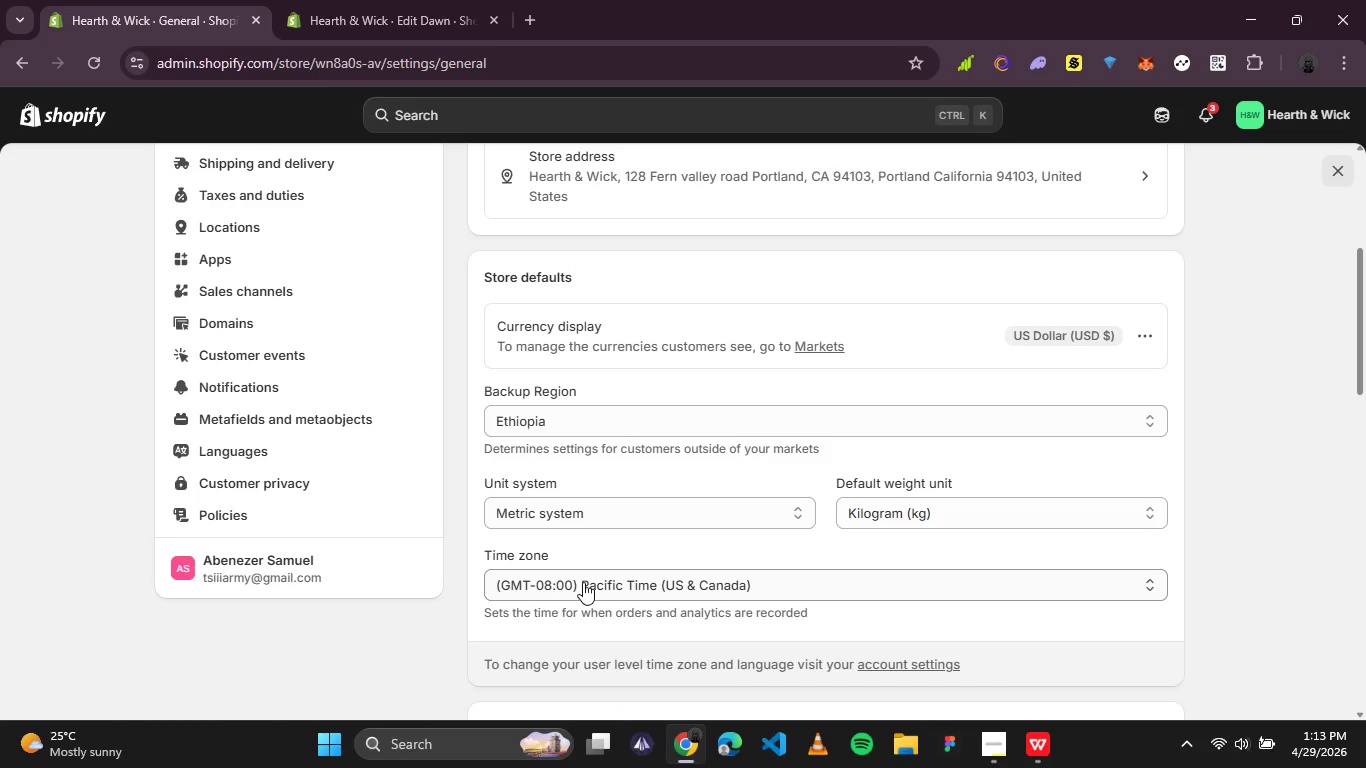 
left_click([1001, 759])